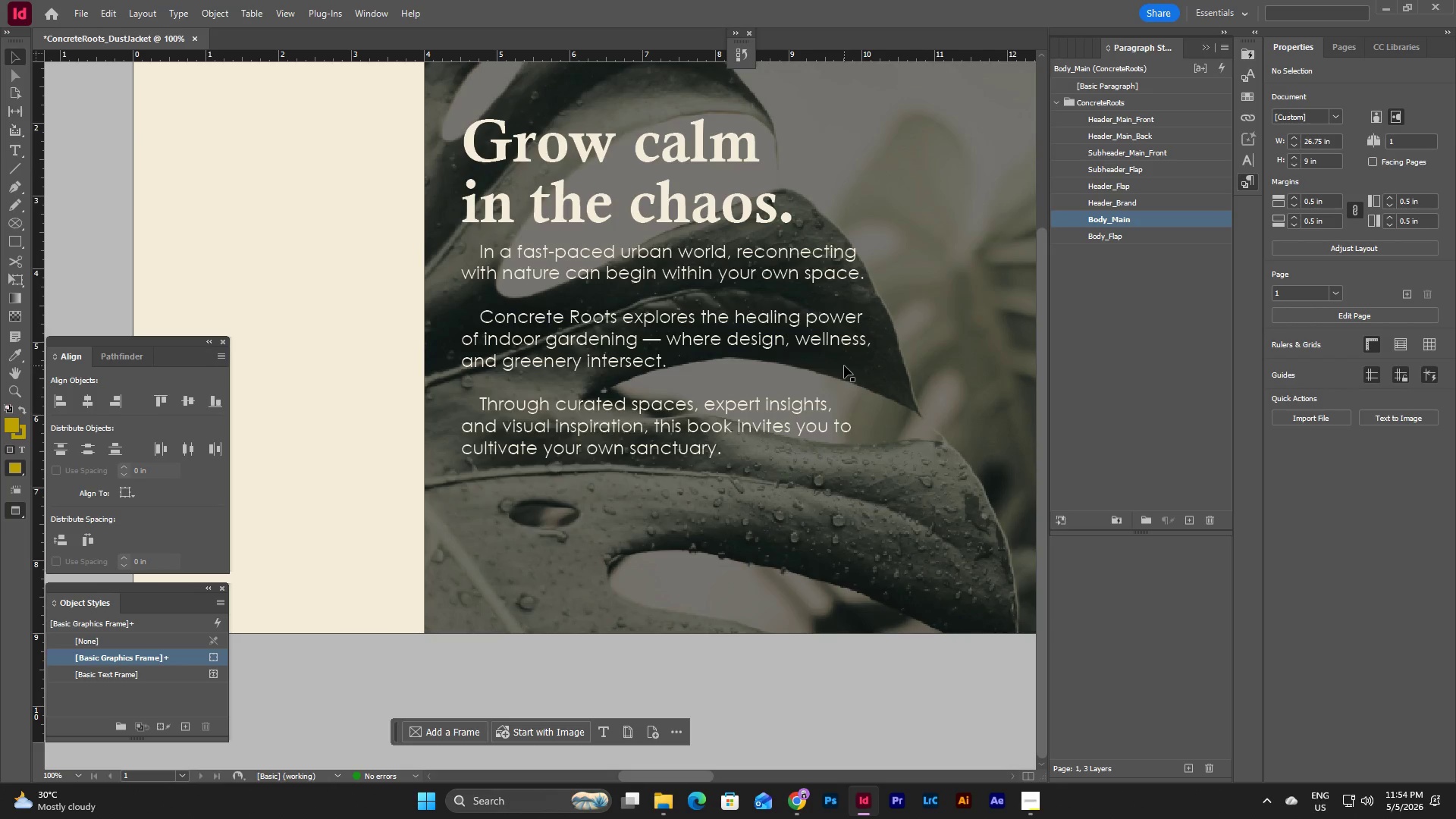 
scroll: coordinate [844, 366], scroll_direction: up, amount: 1.0
 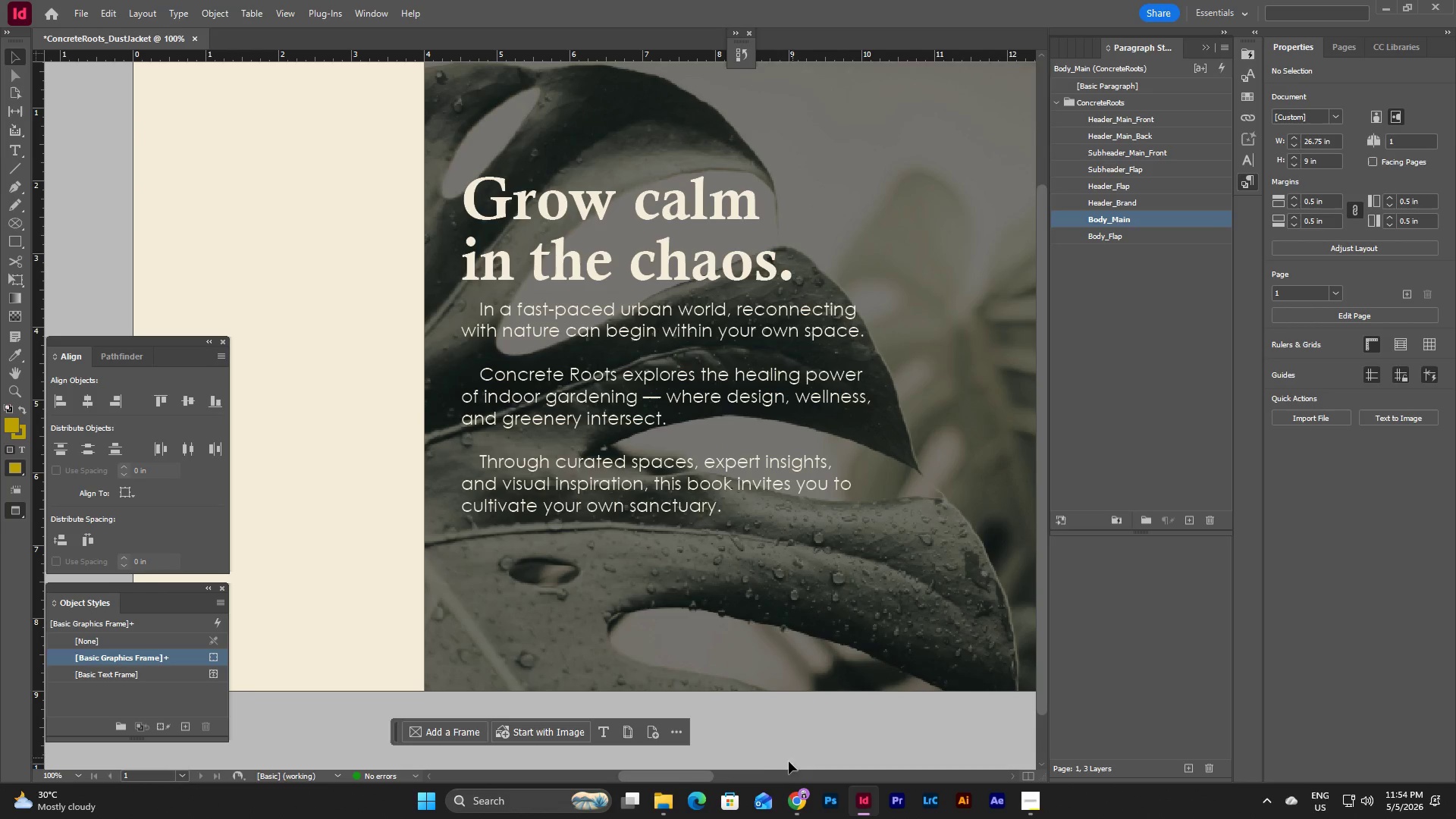 
left_click_drag(start_coordinate=[699, 776], to_coordinate=[700, 770])
 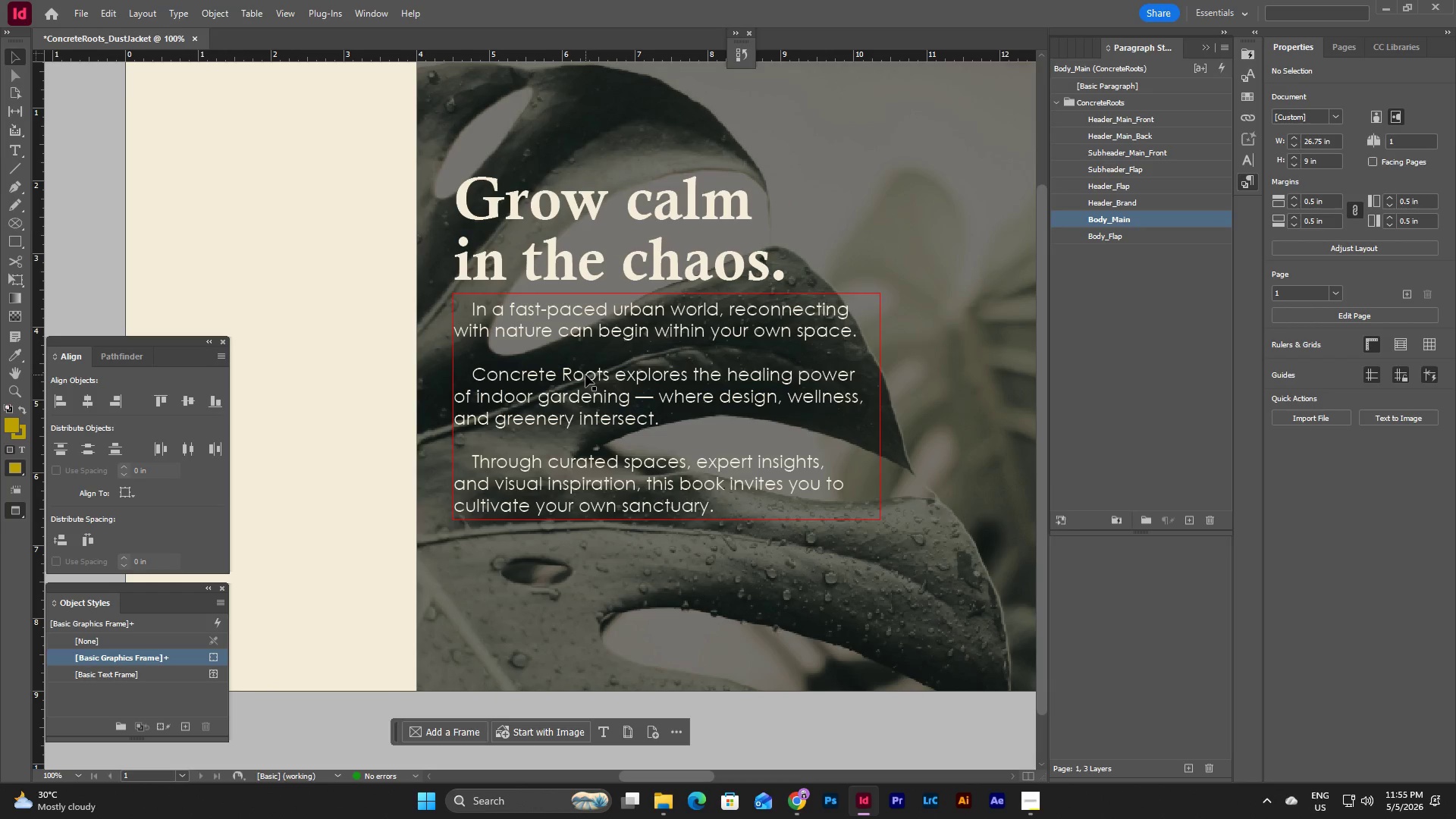 
left_click([585, 375])
 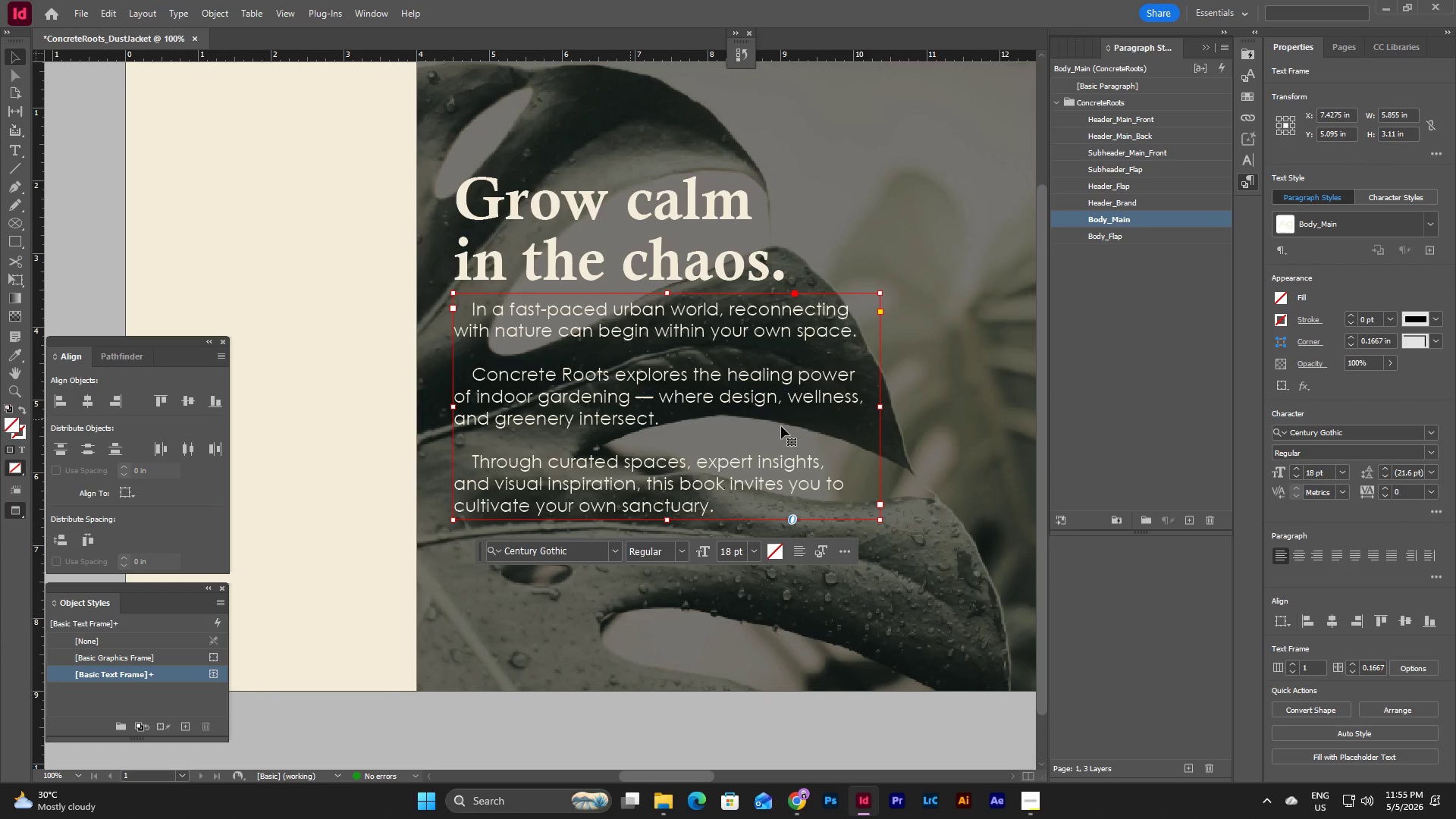 
left_click([971, 407])
 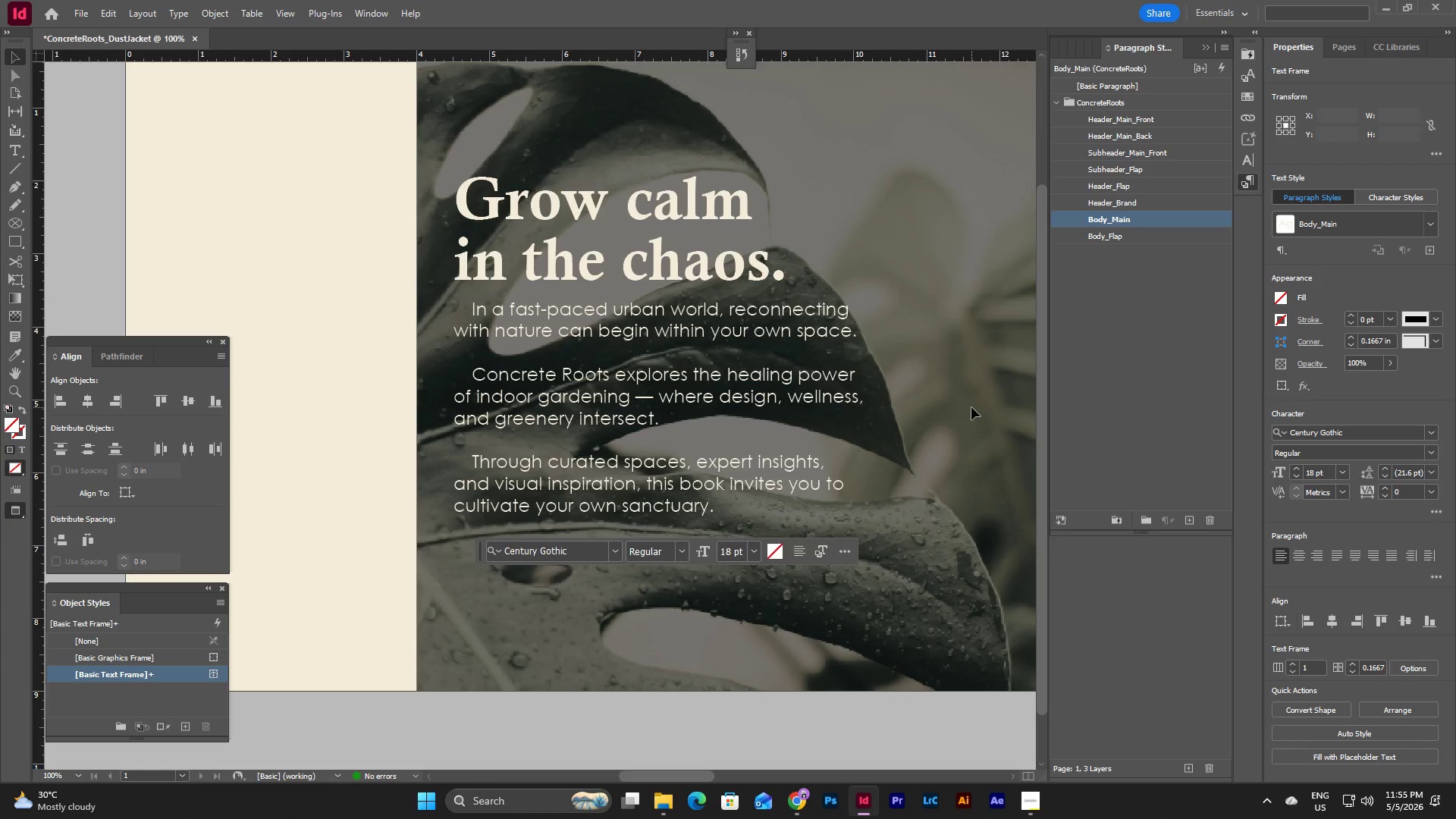 
key(W)
 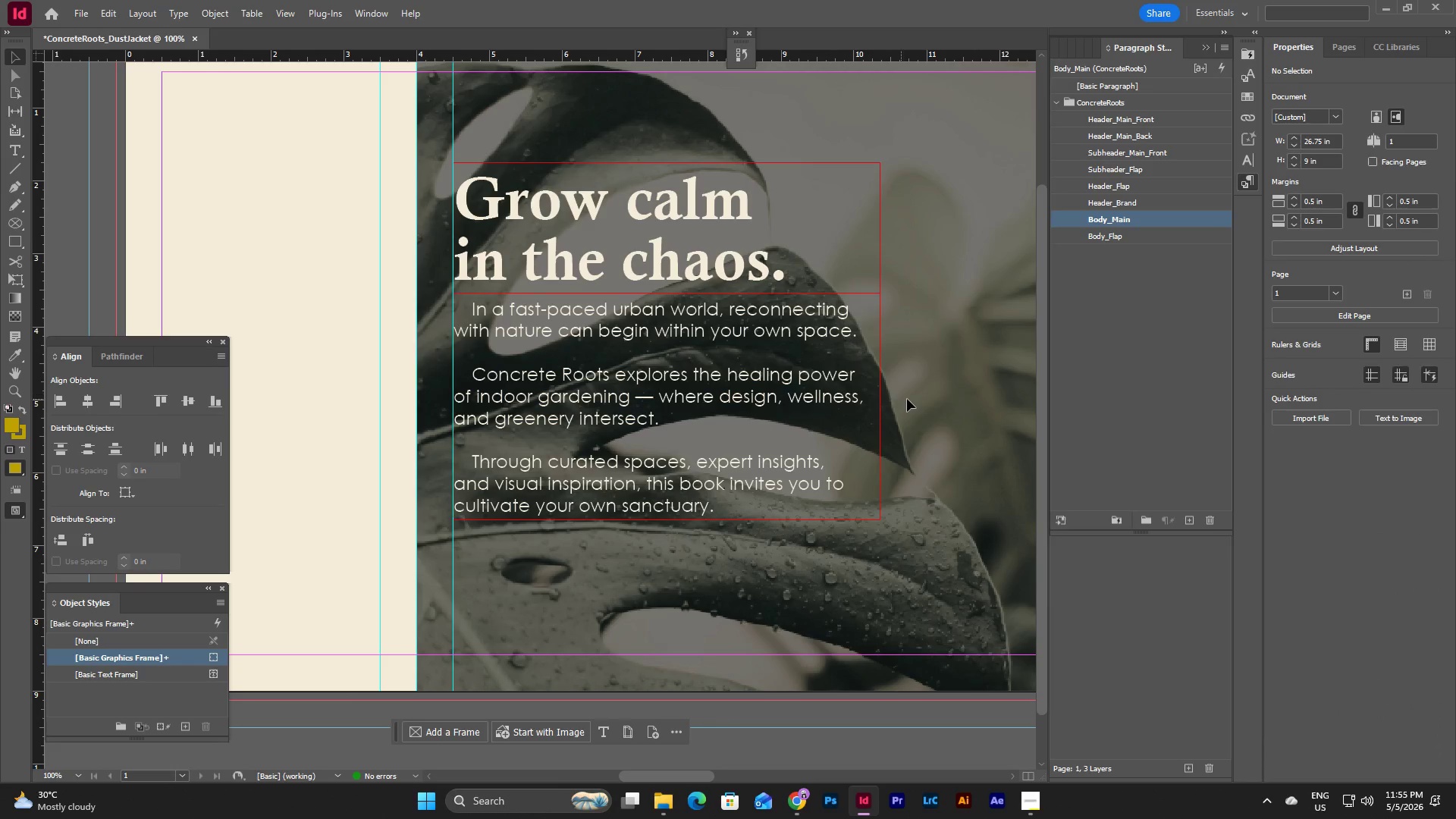 
left_click([907, 399])
 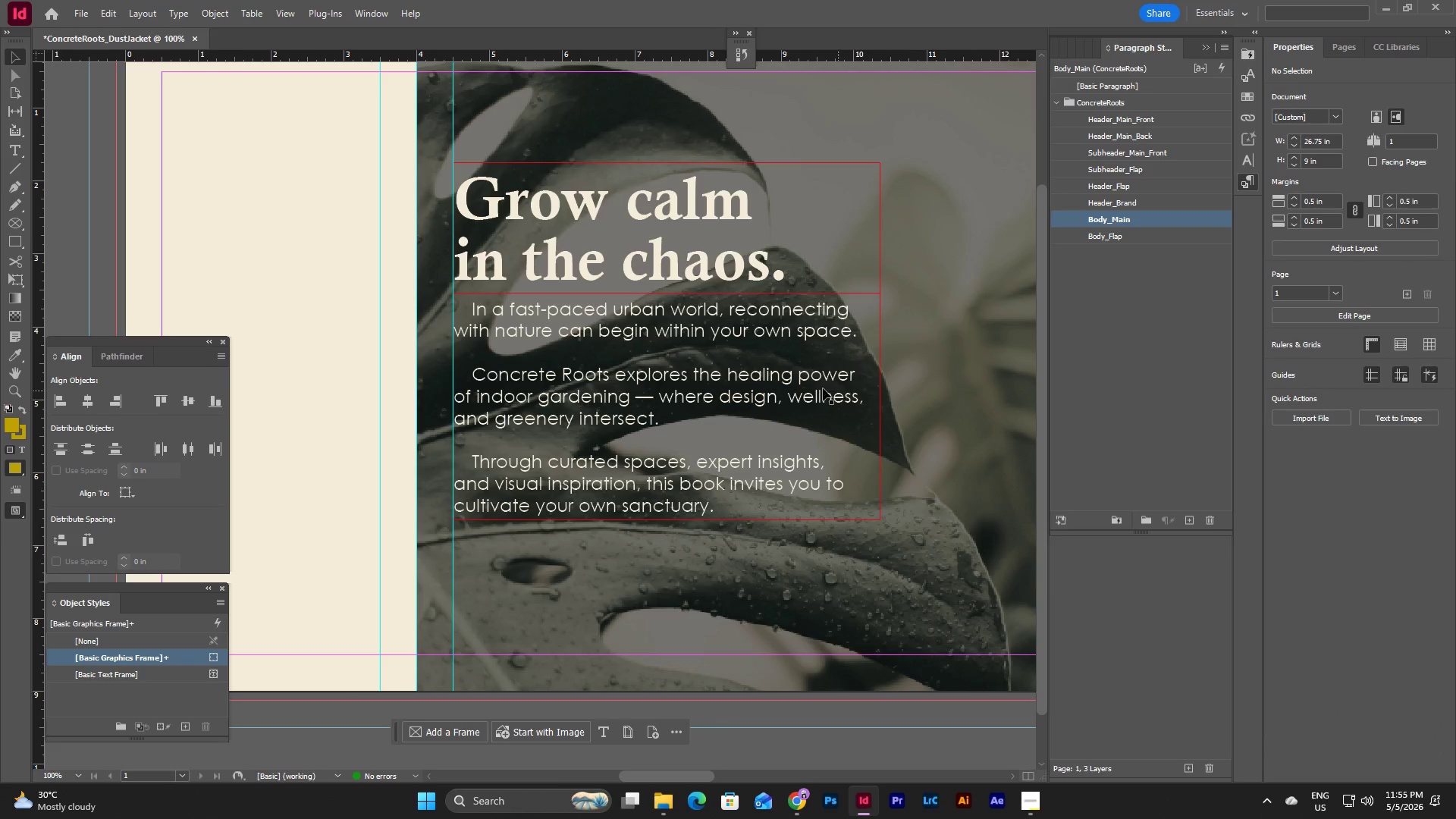 
left_click([790, 379])
 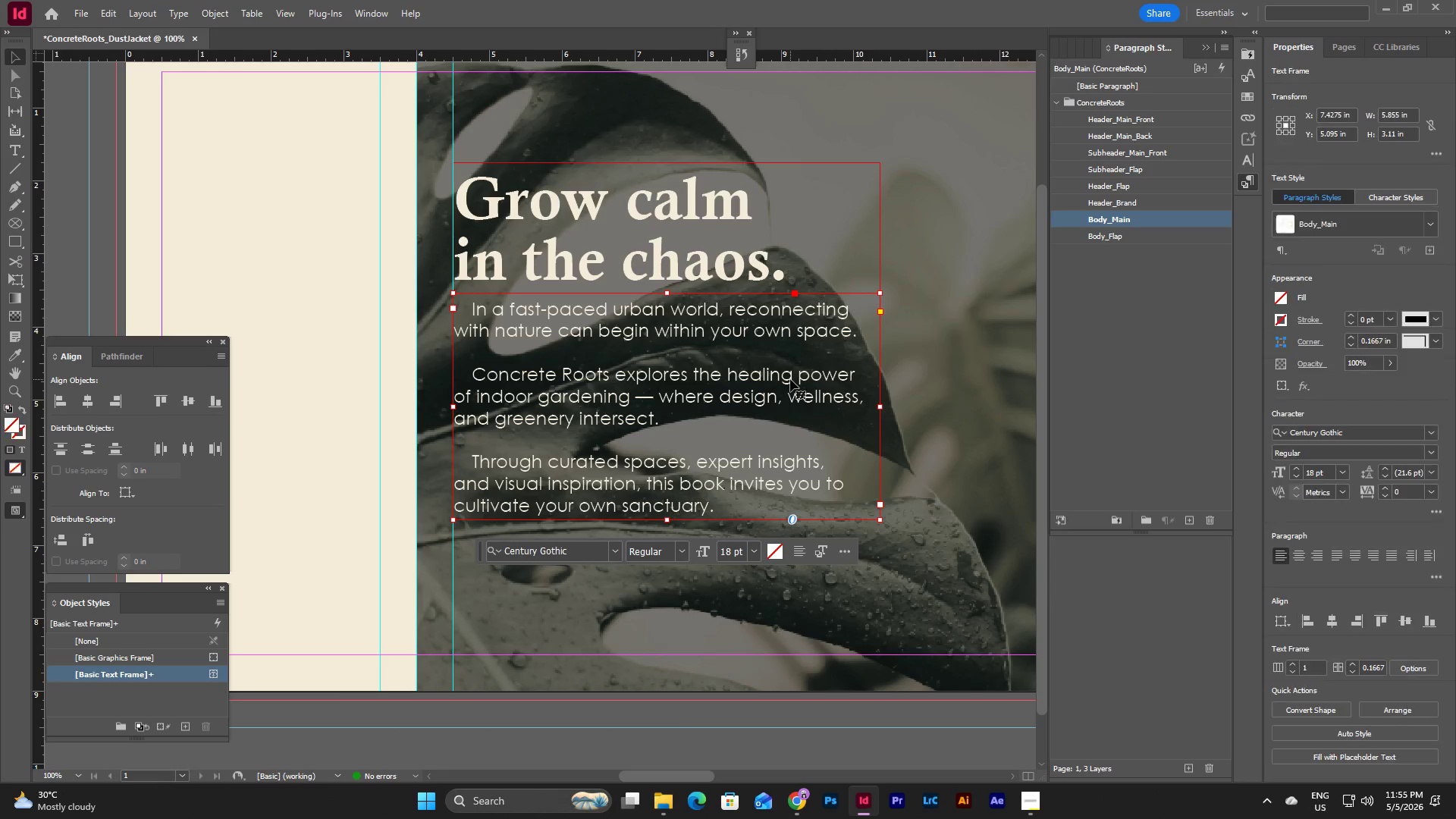 
key(Shift+ArrowDown)
 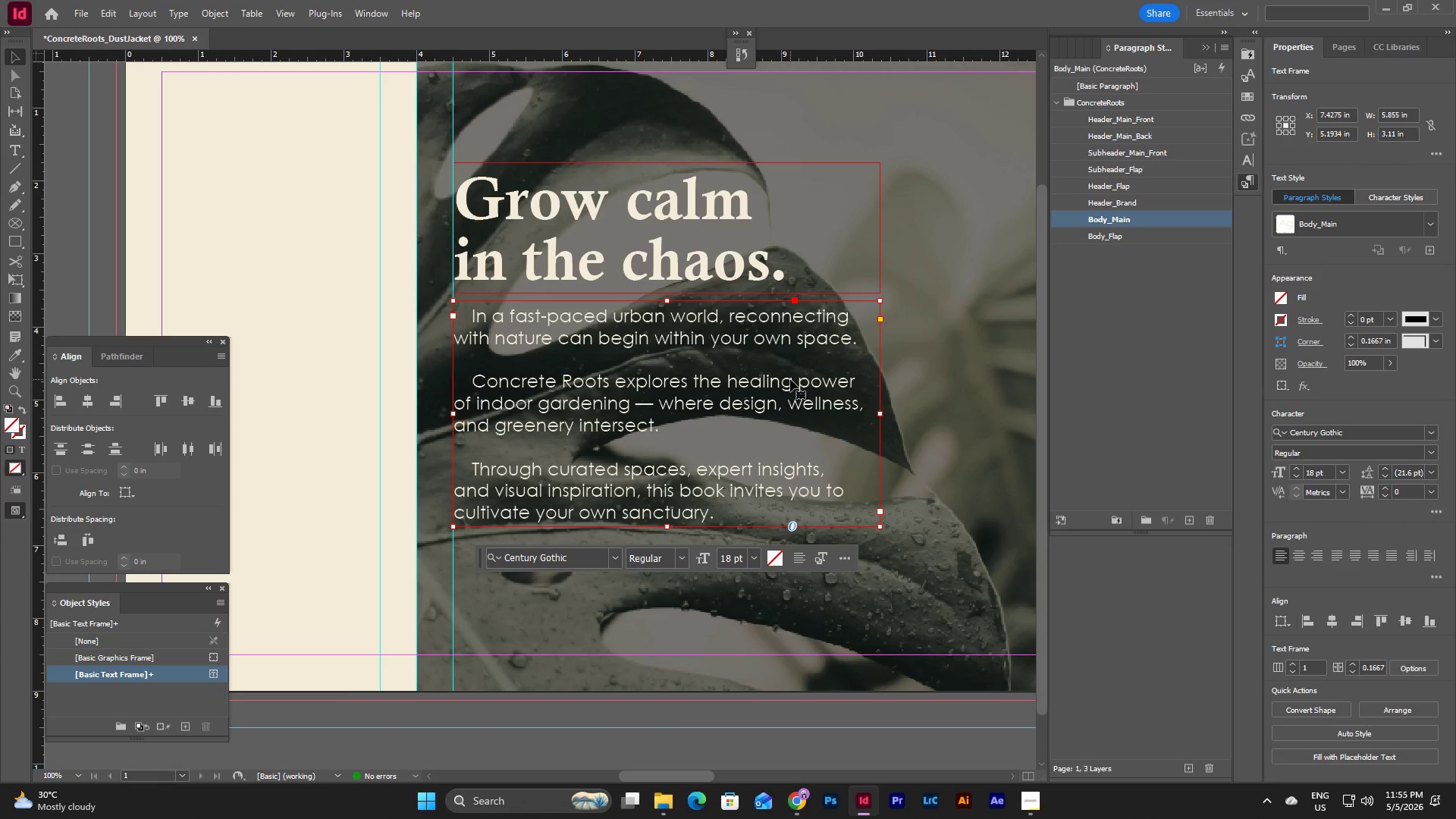 
key(Shift+ArrowDown)
 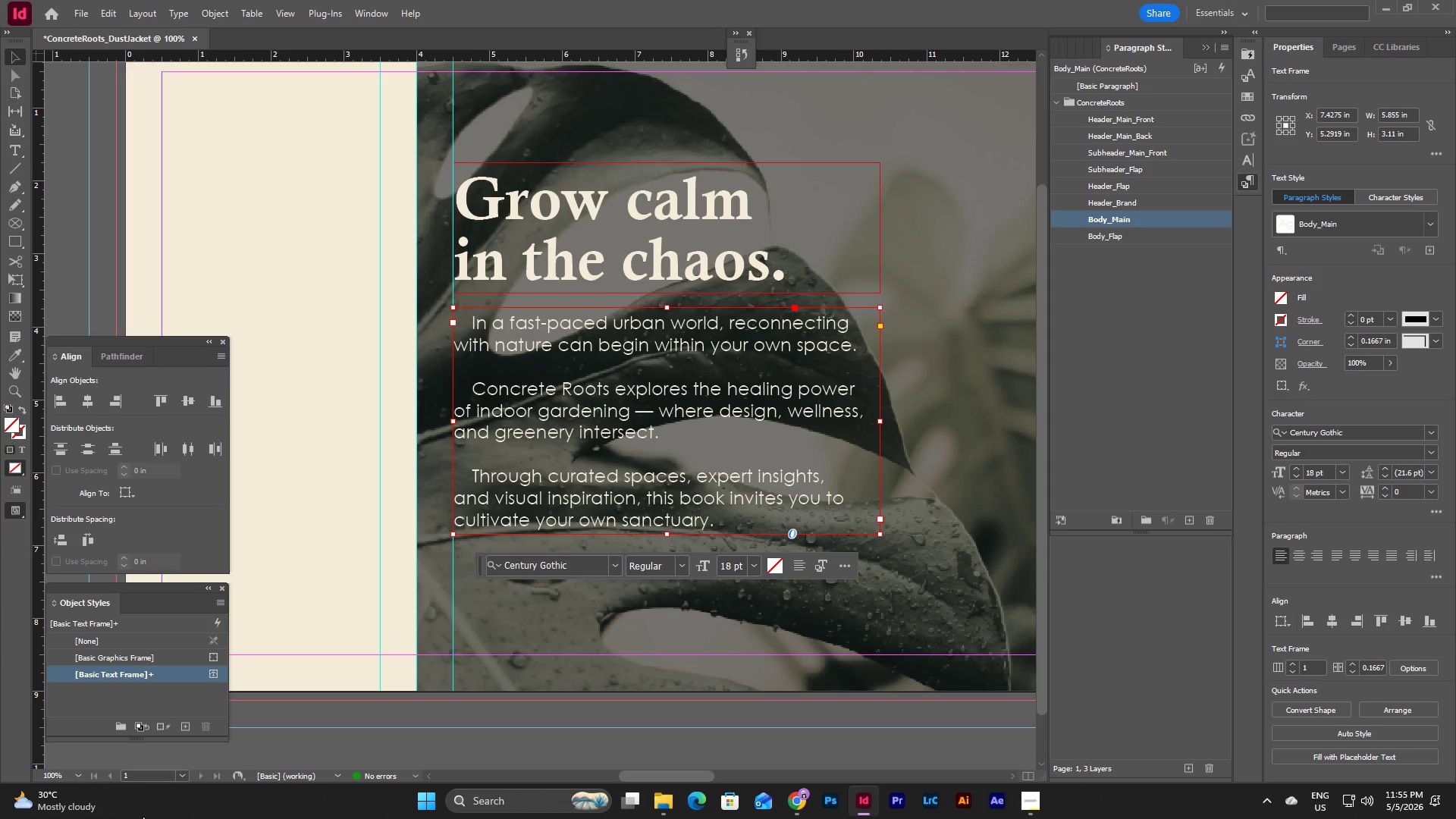 
triple_click([71, 771])
 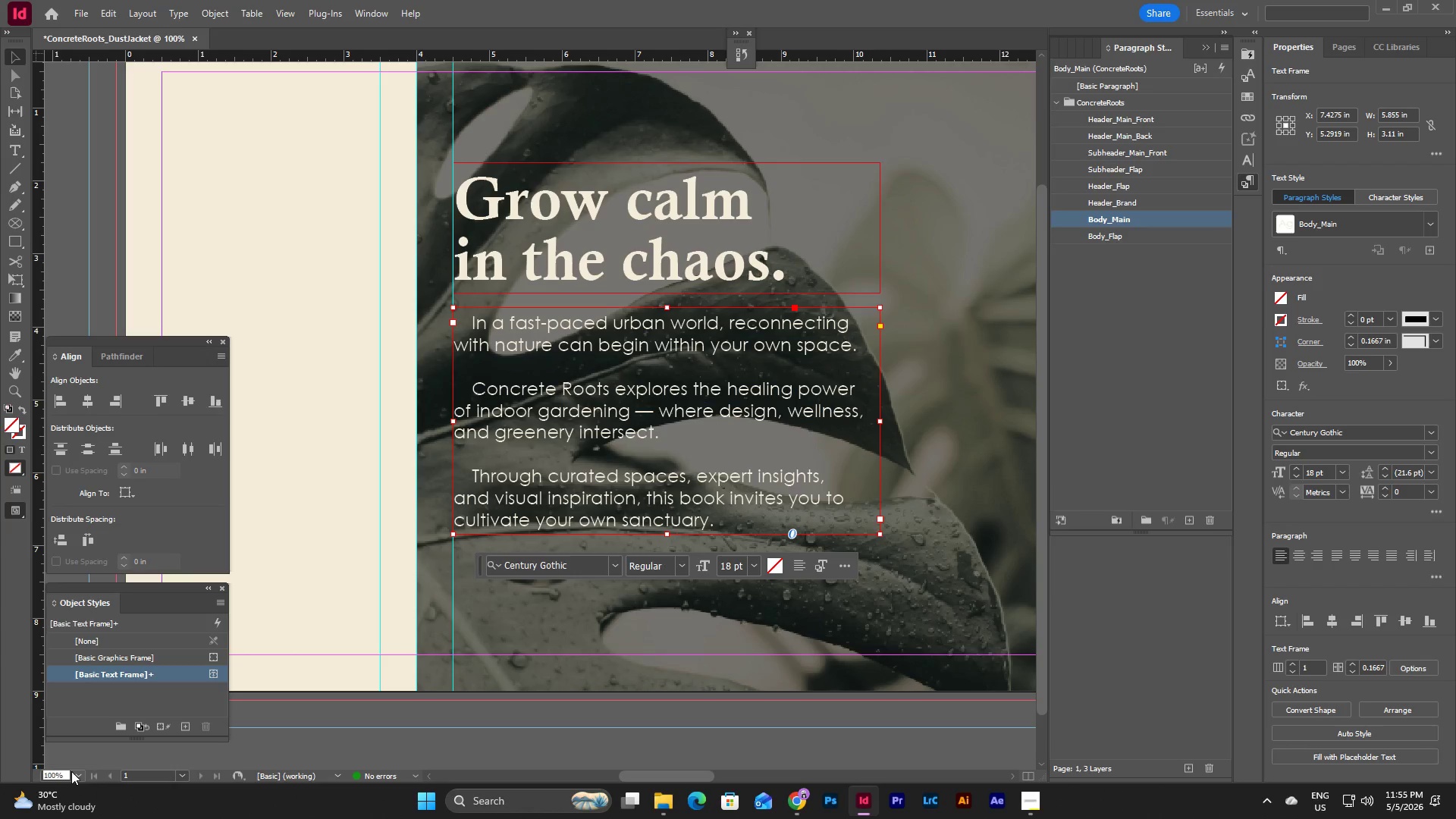 
left_click_drag(start_coordinate=[71, 771], to_coordinate=[78, 774])
 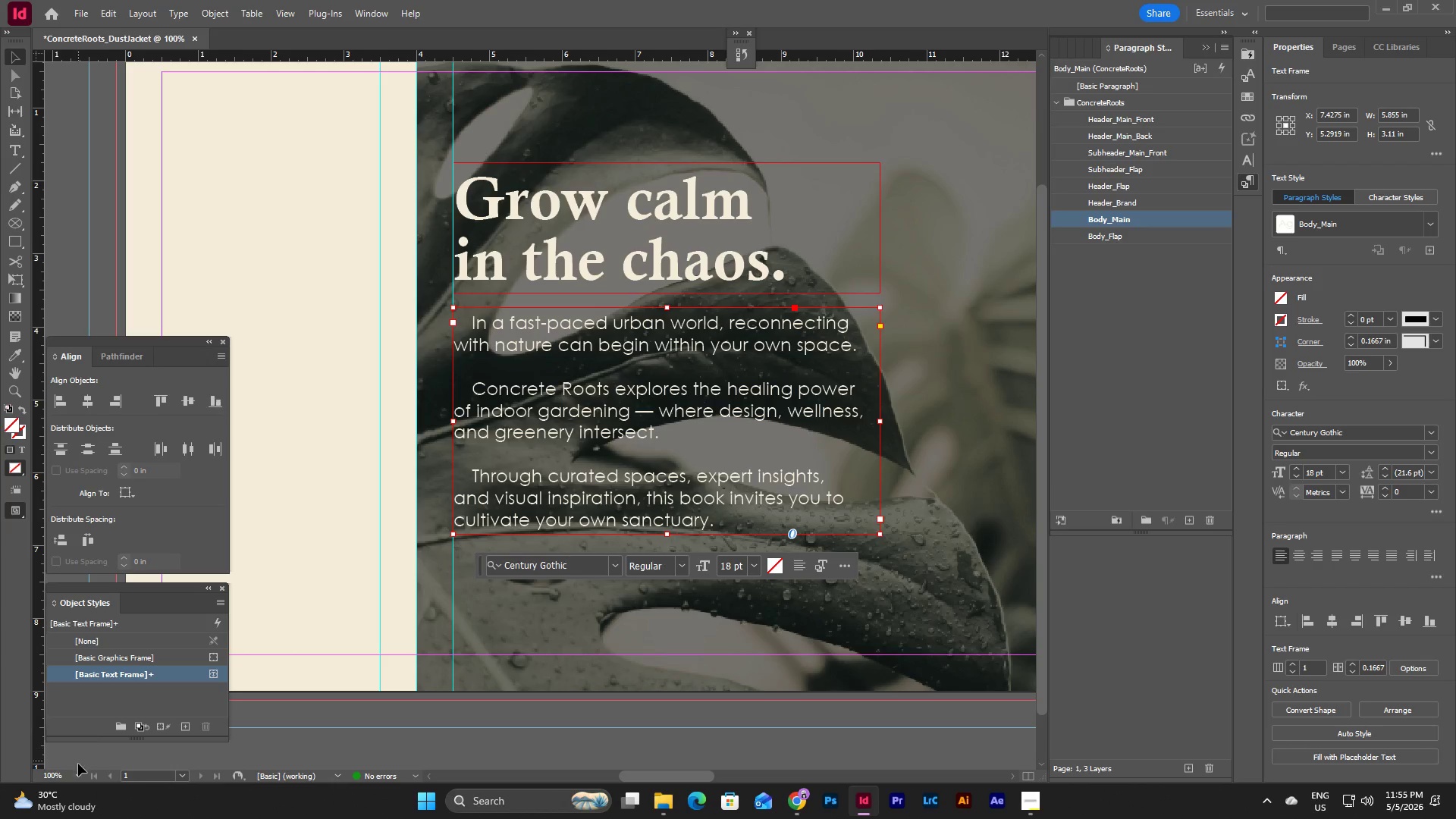 
triple_click([78, 774])
 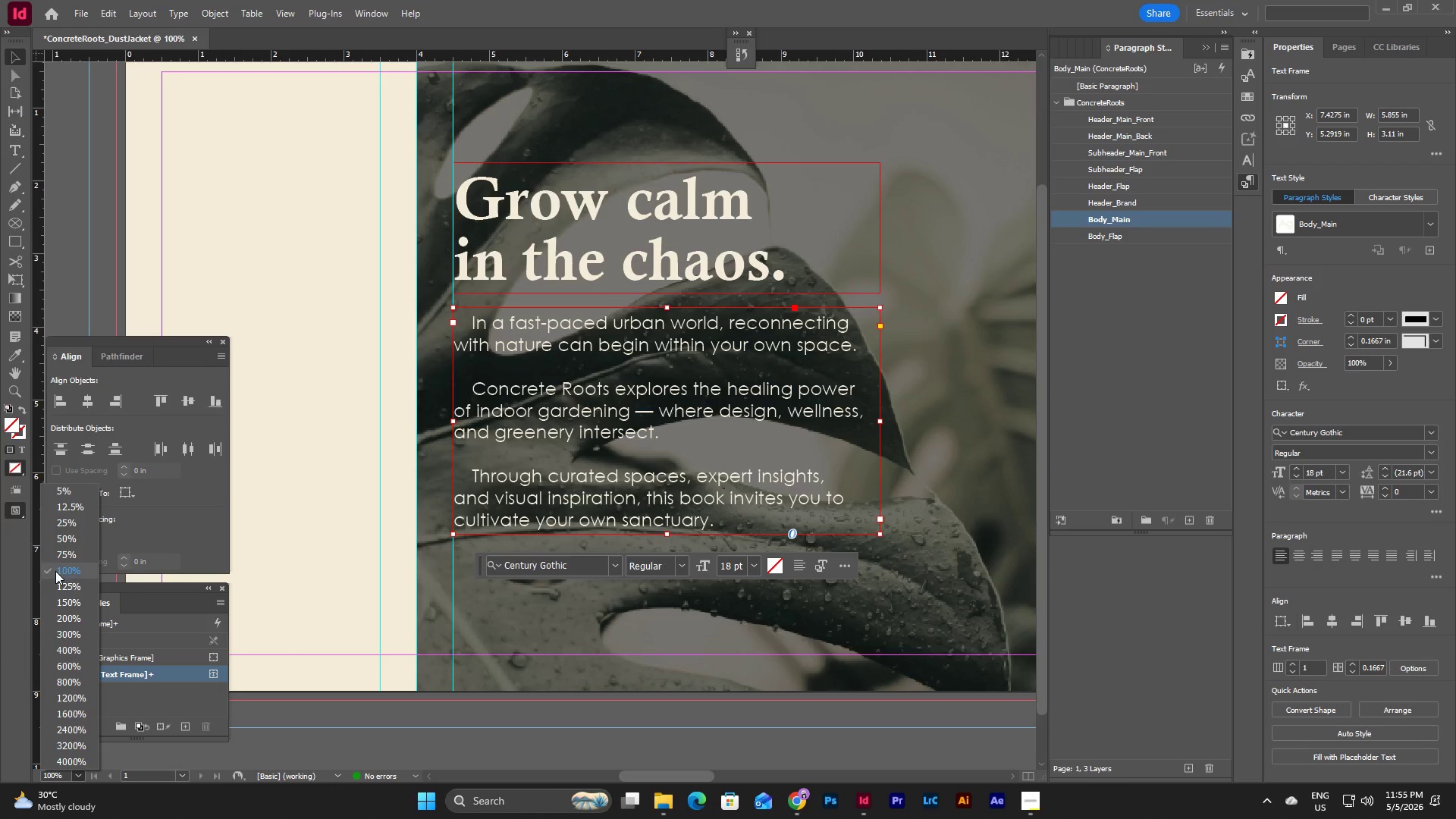 
left_click([61, 536])
 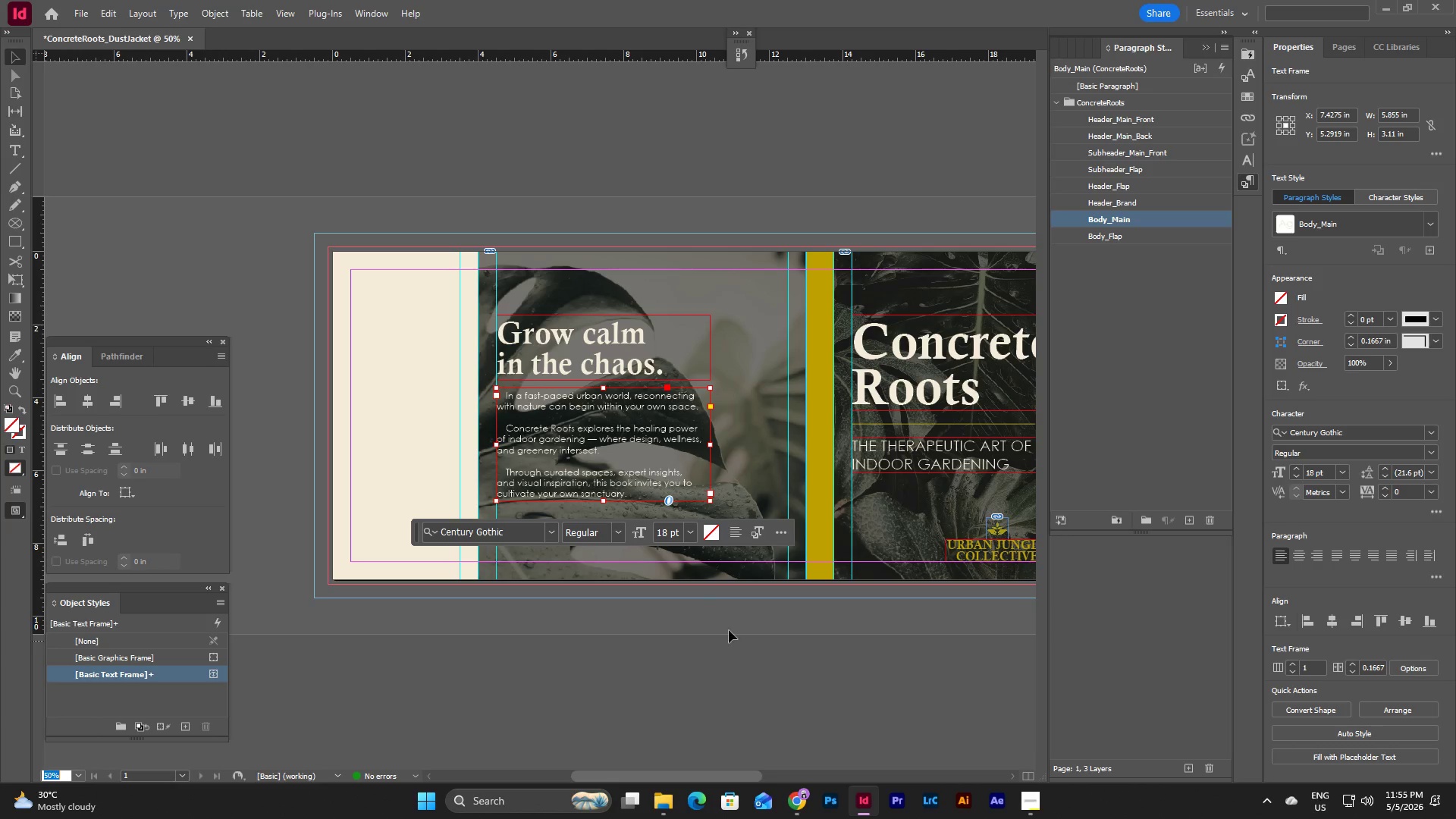 
left_click([702, 648])
 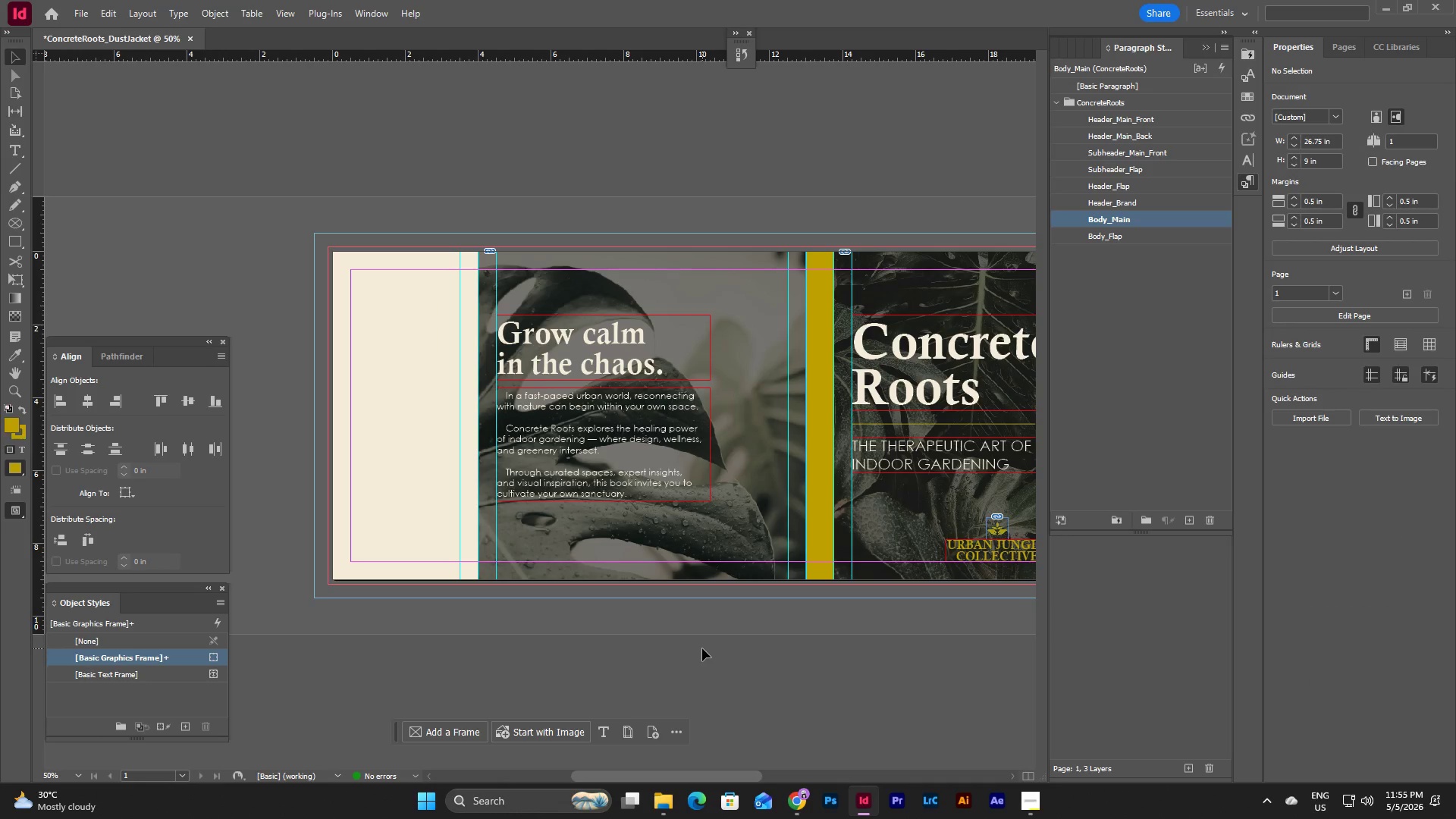 
left_click([702, 648])
 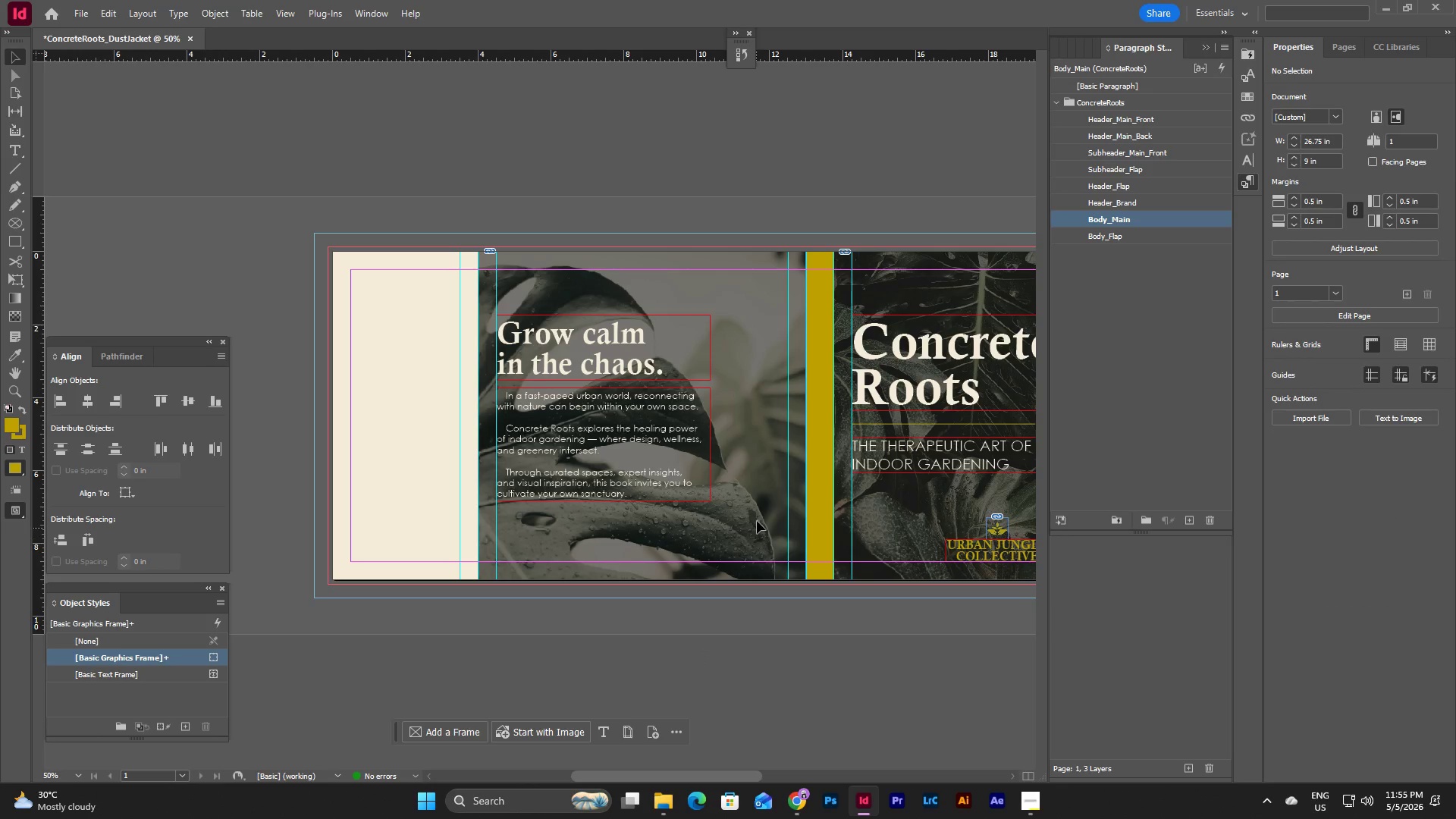 
left_click([757, 520])
 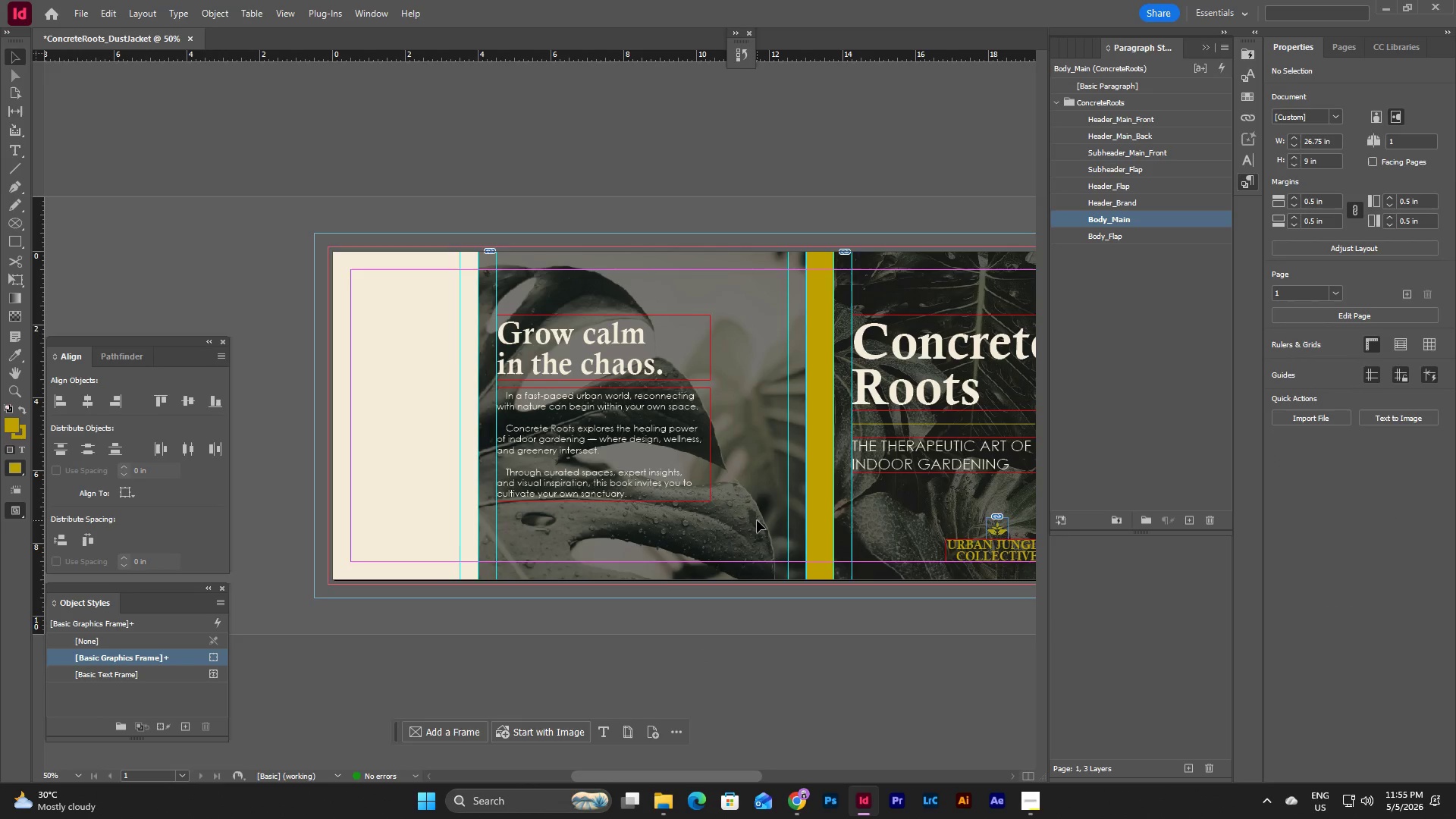 
type(www)
 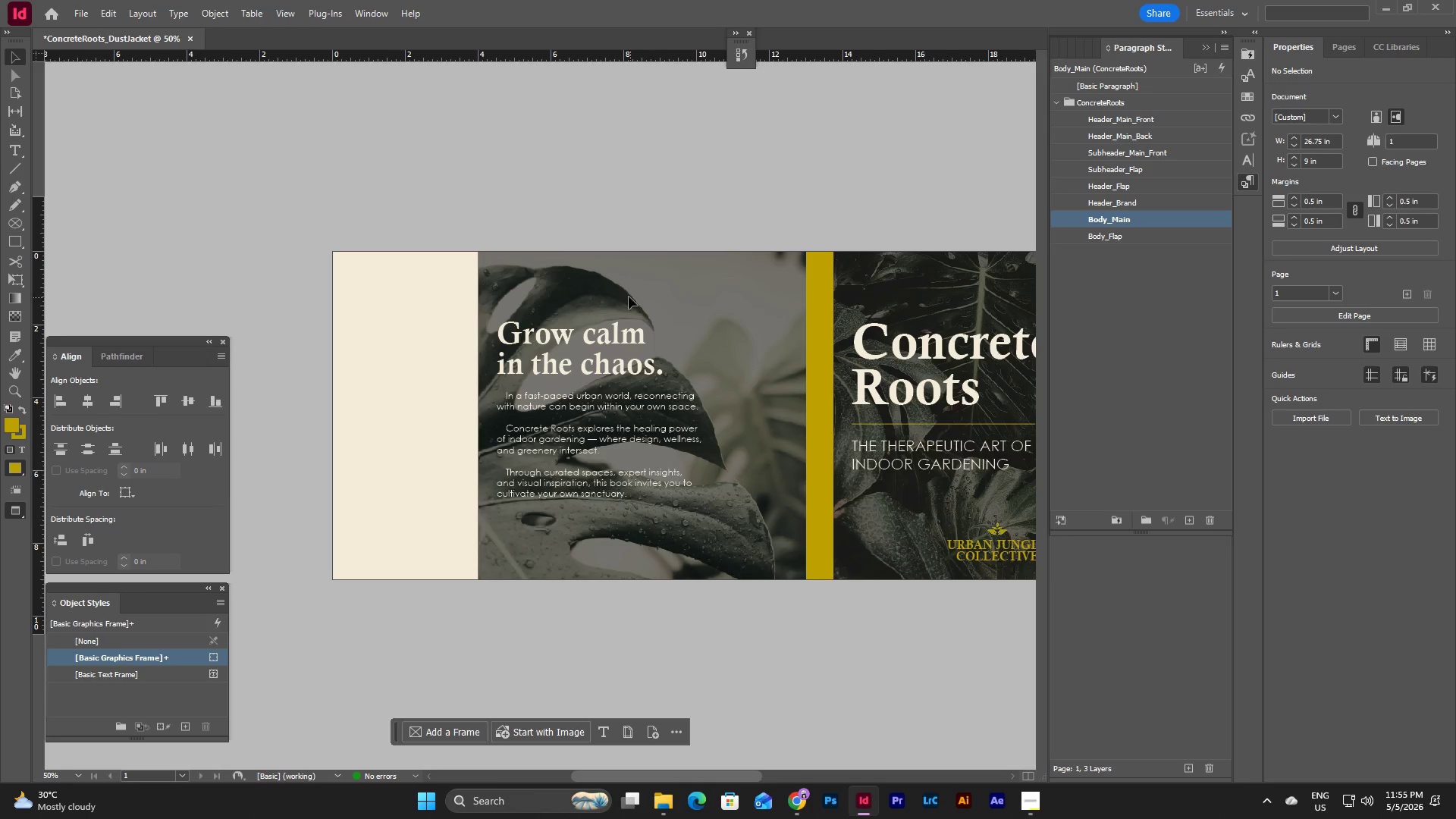 
left_click_drag(start_coordinate=[516, 287], to_coordinate=[681, 539])
 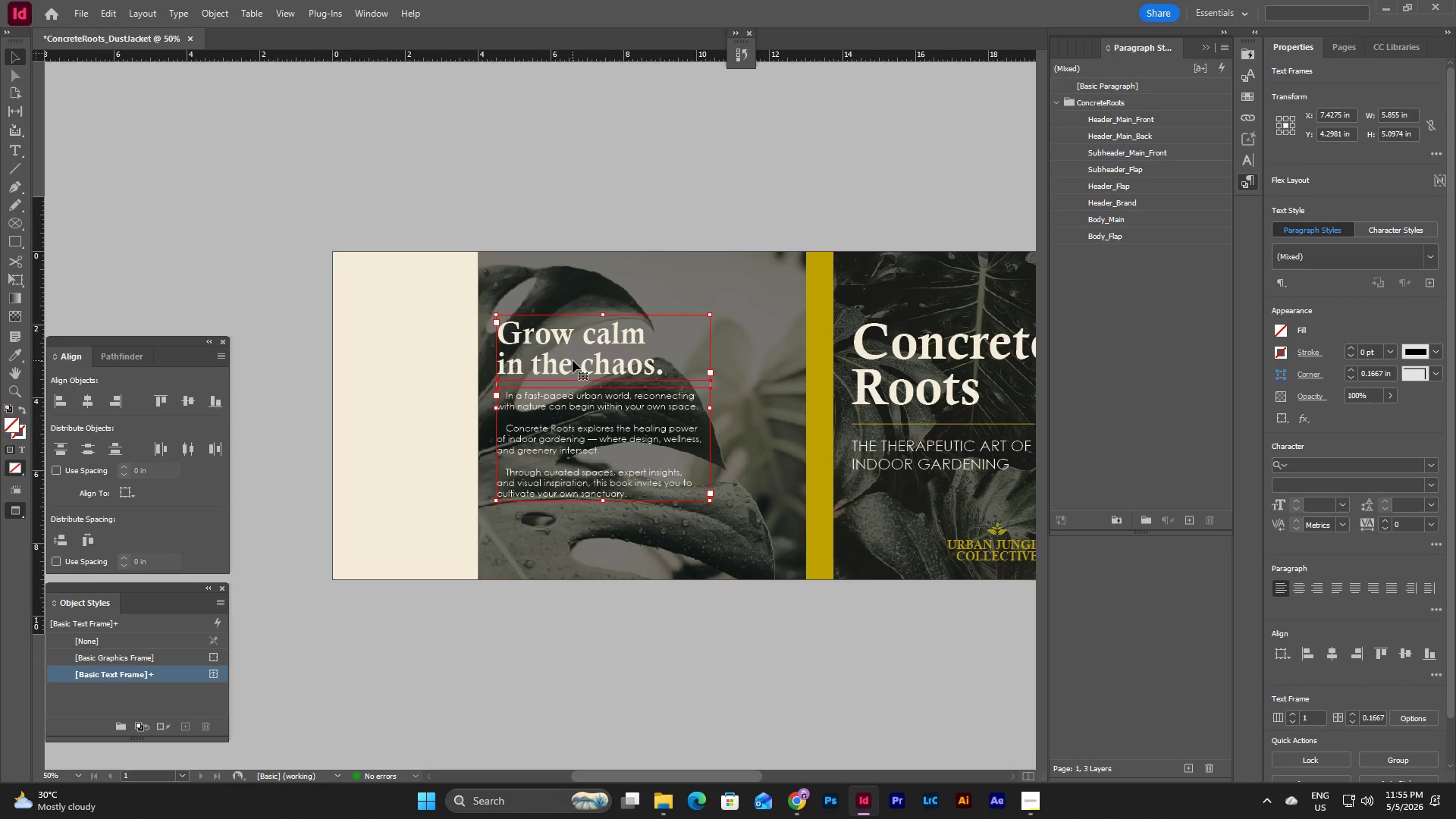 
left_click([588, 287])
 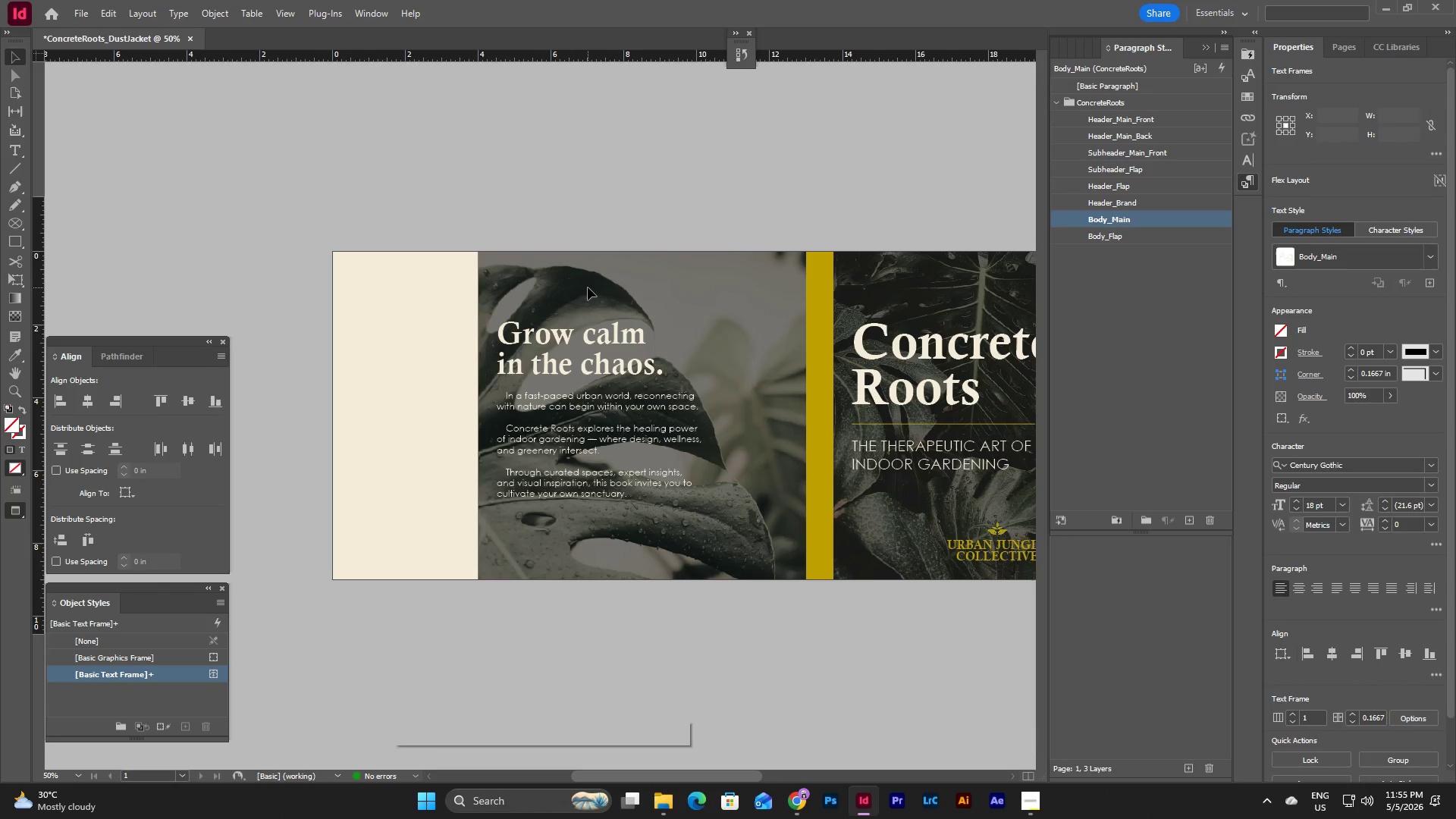 
left_click_drag(start_coordinate=[588, 287], to_coordinate=[905, 366])
 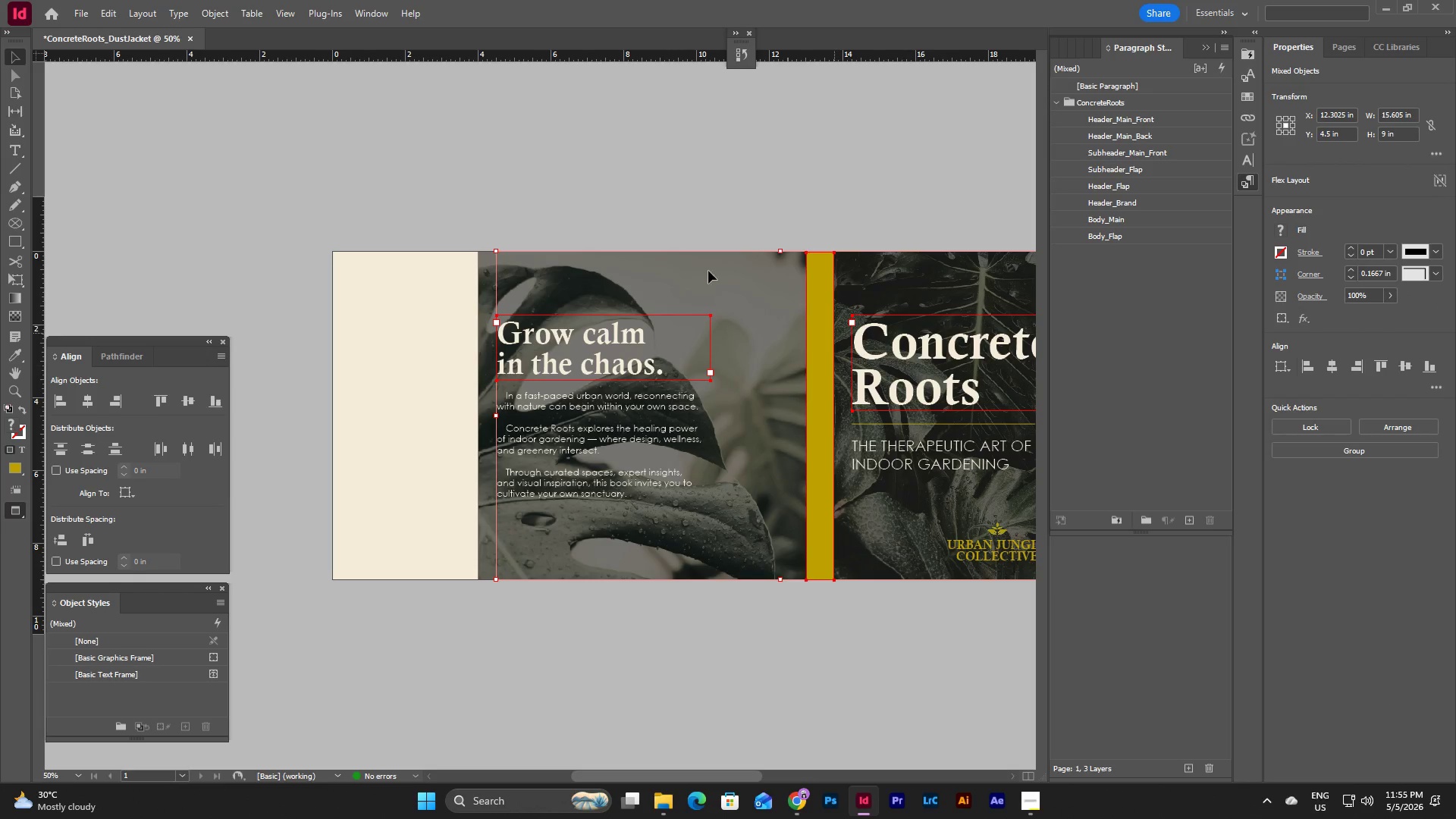 
left_click([588, 193])
 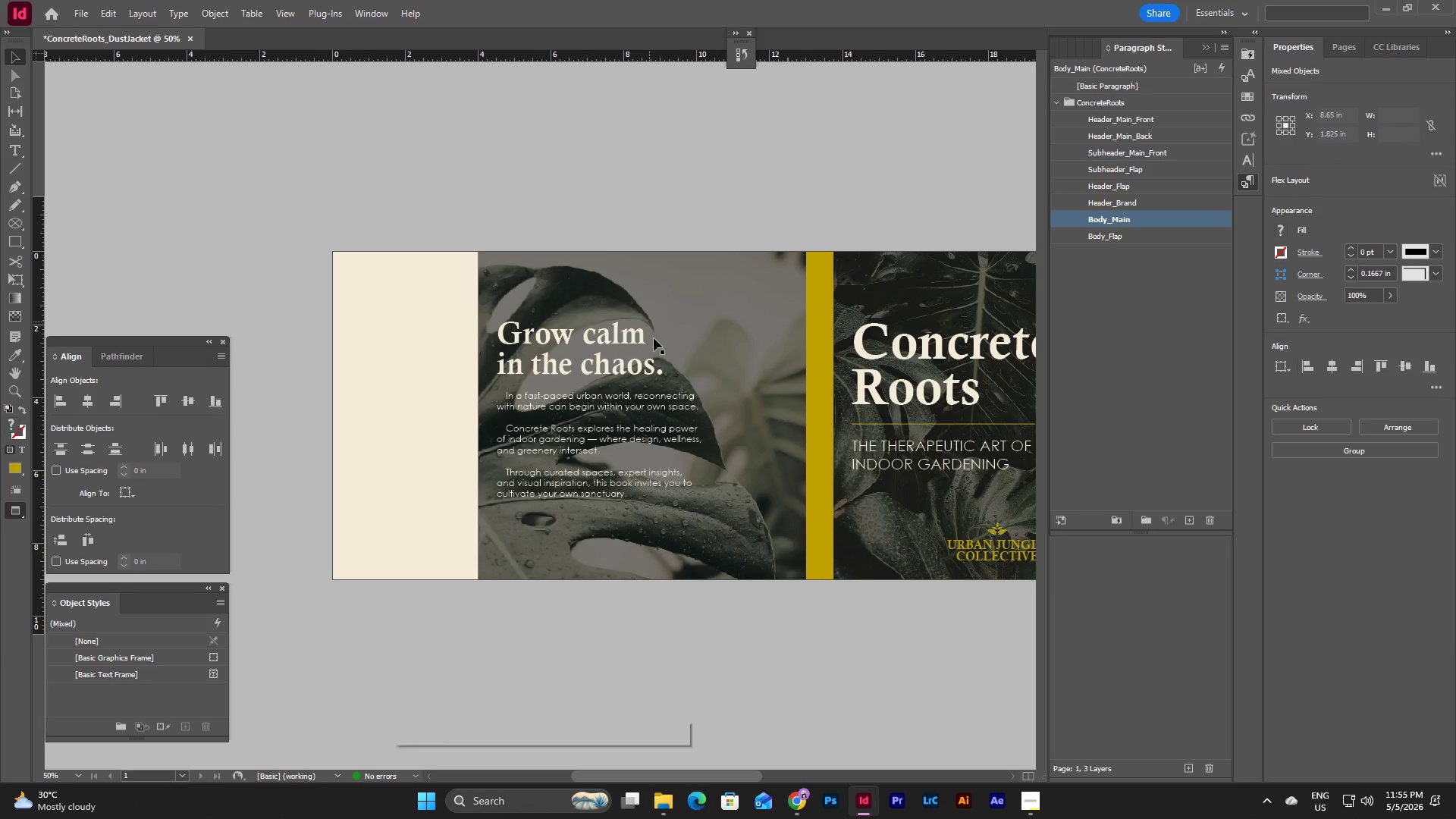 
left_click([654, 340])
 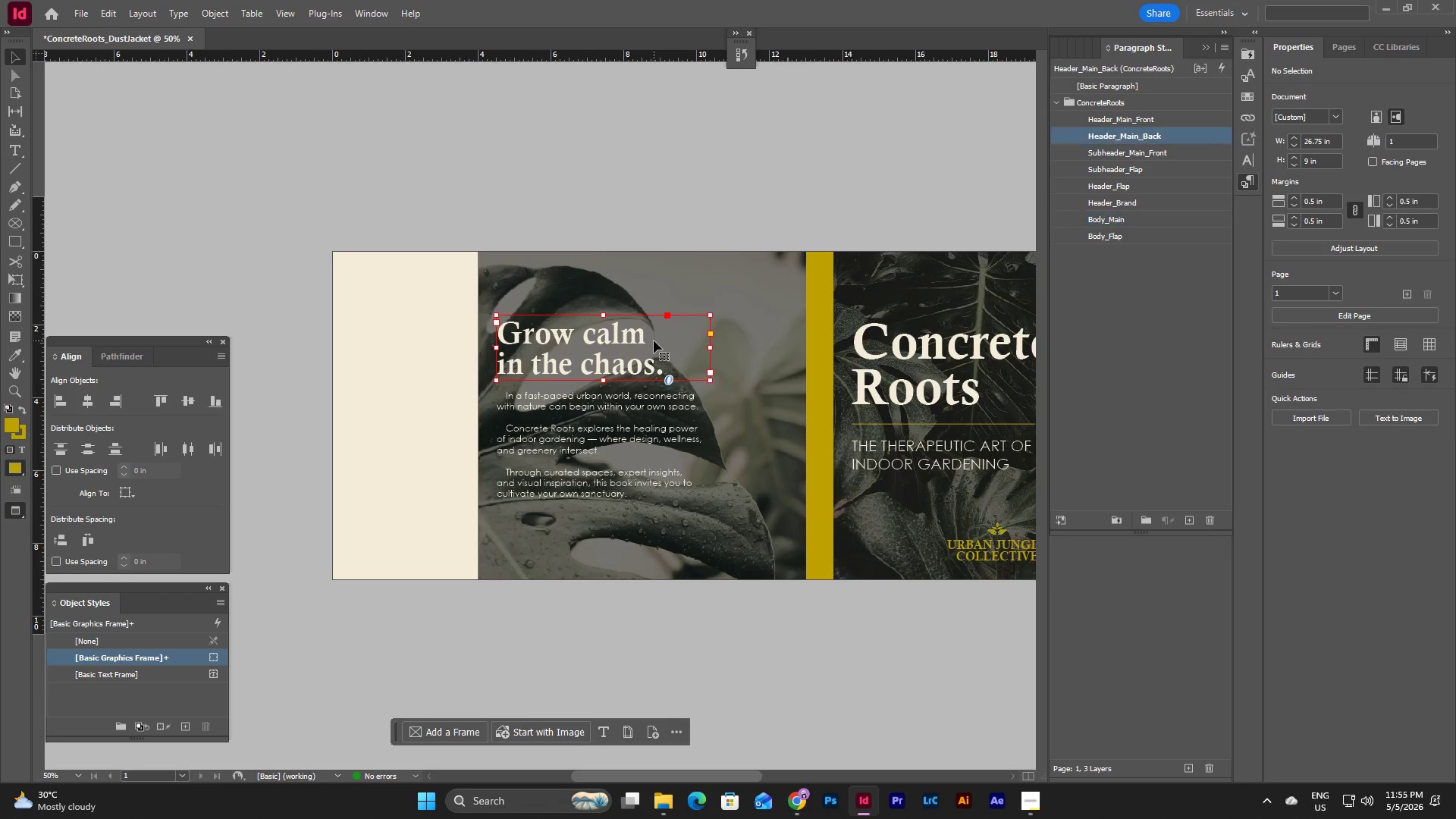 
hold_key(key=ShiftLeft, duration=0.92)
left_click([893, 351])
 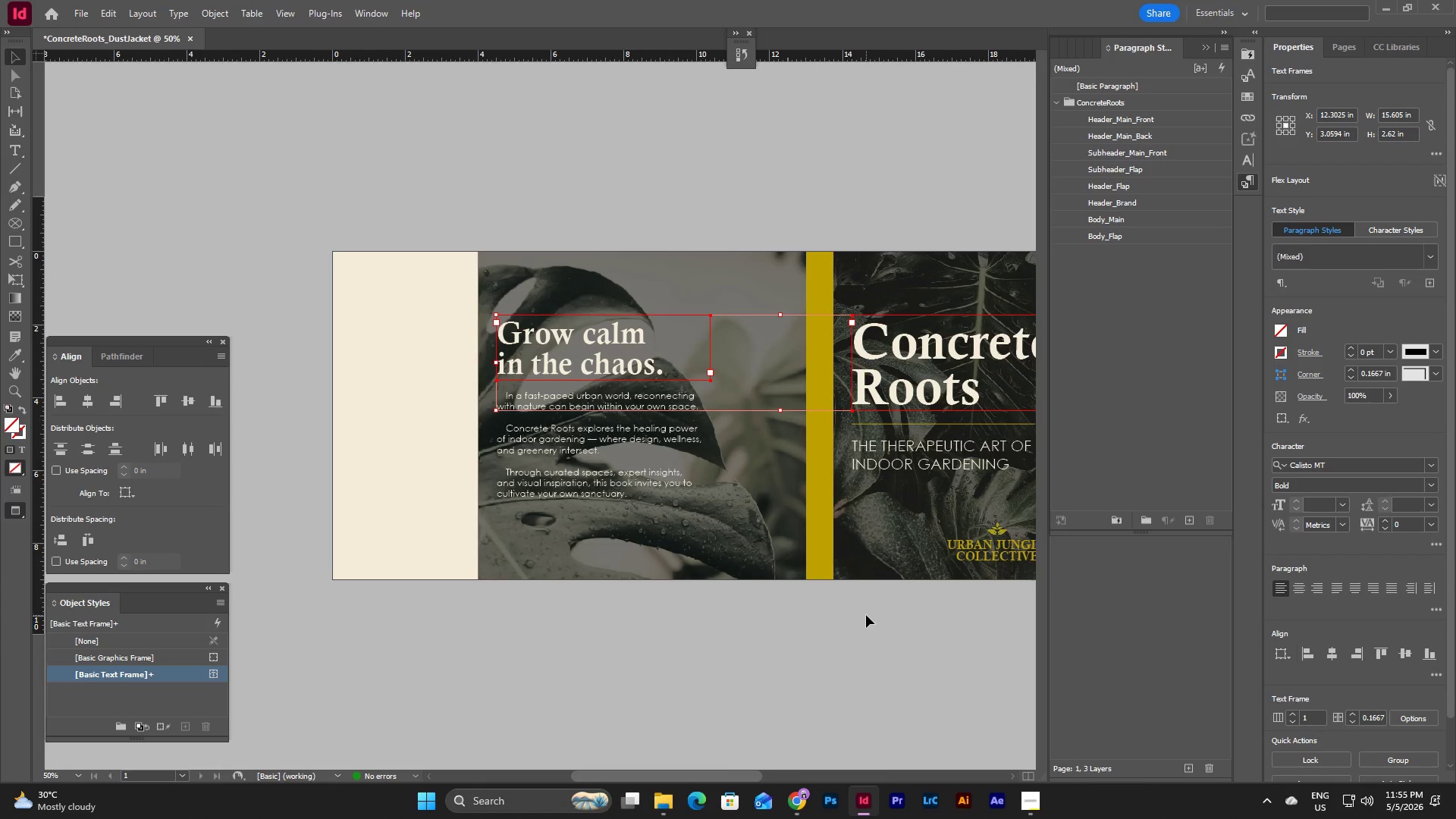 
left_click([866, 615])
 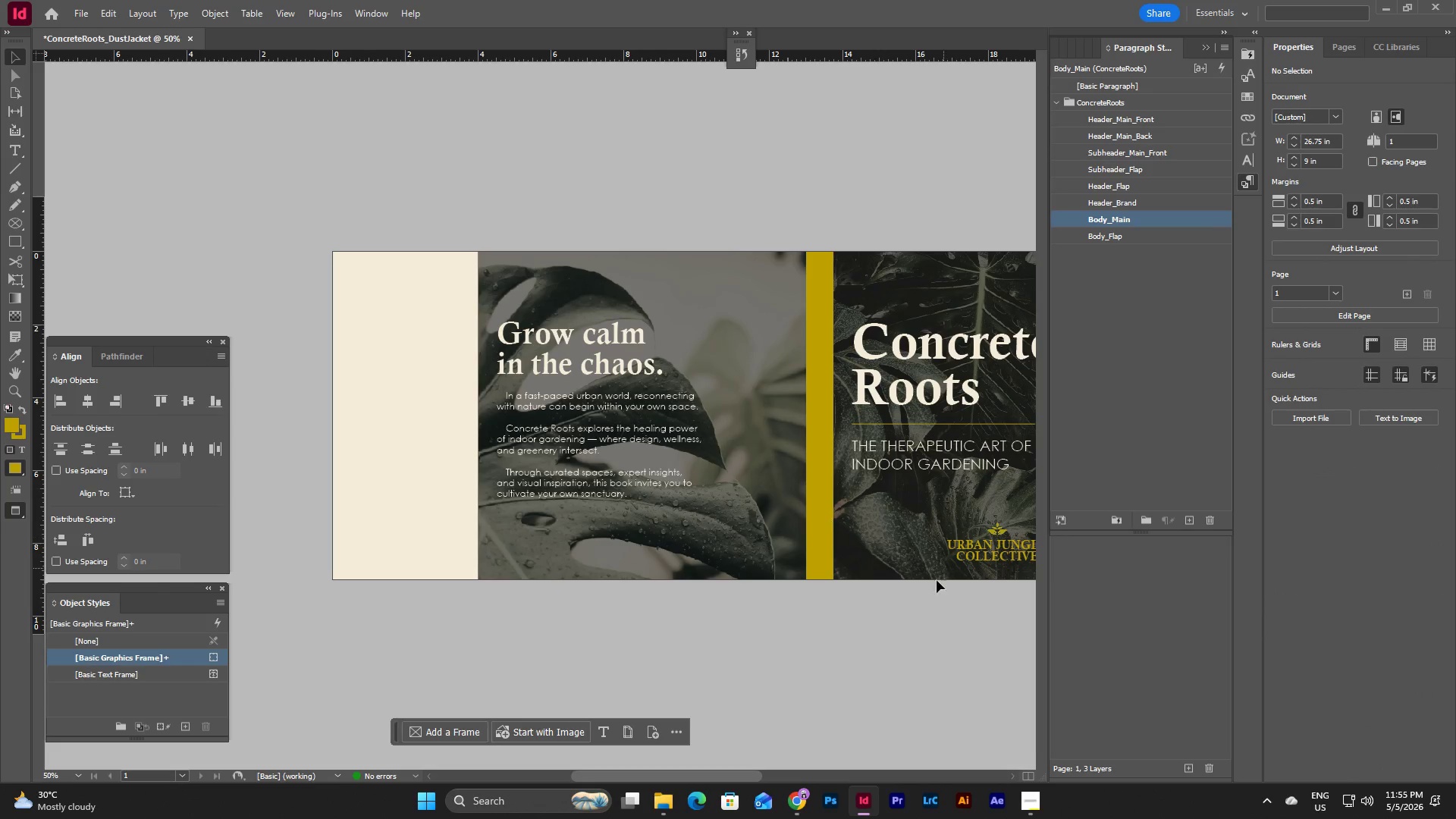 
wait(6.44)
 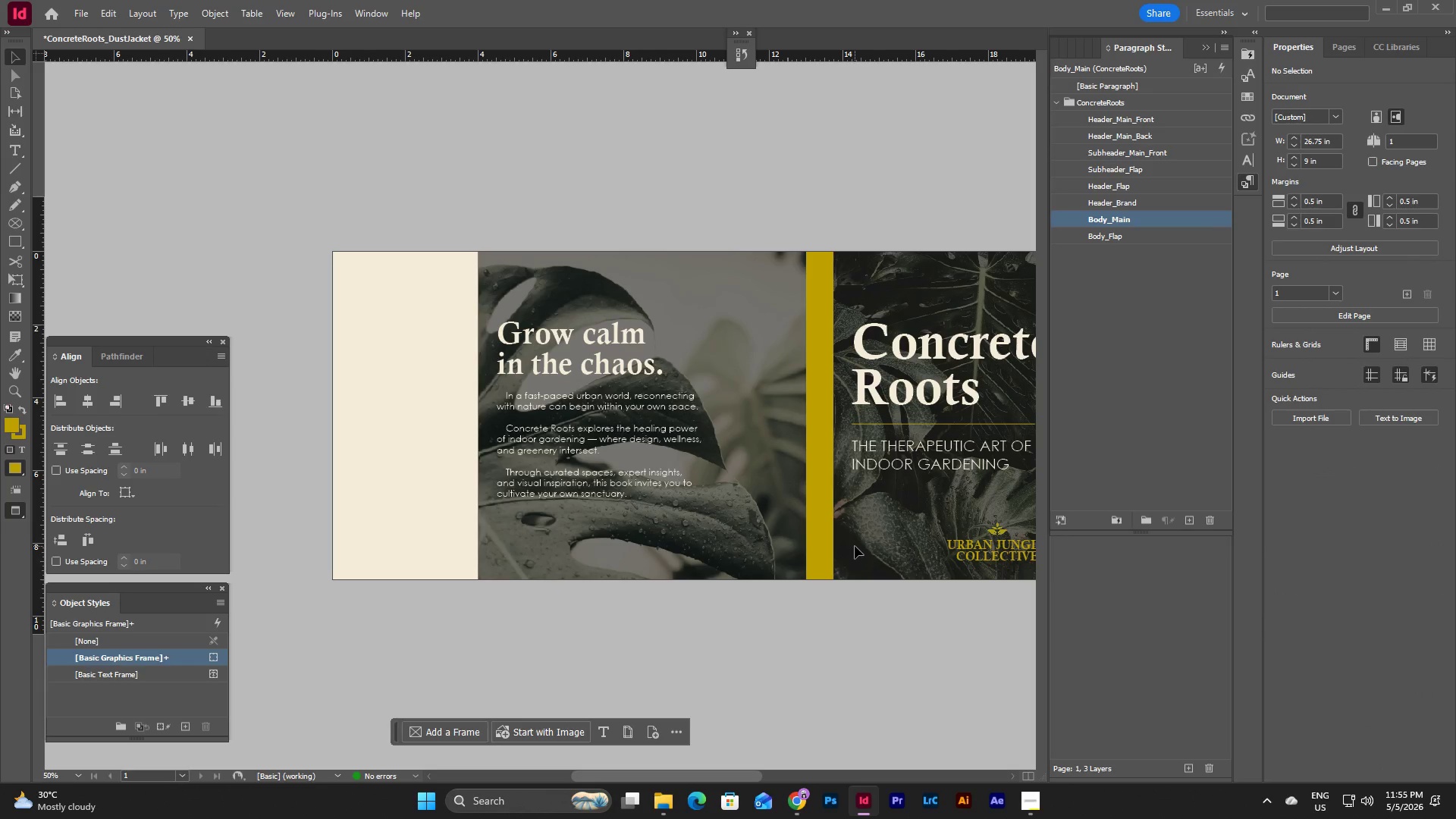 
left_click_drag(start_coordinate=[737, 775], to_coordinate=[818, 771])
 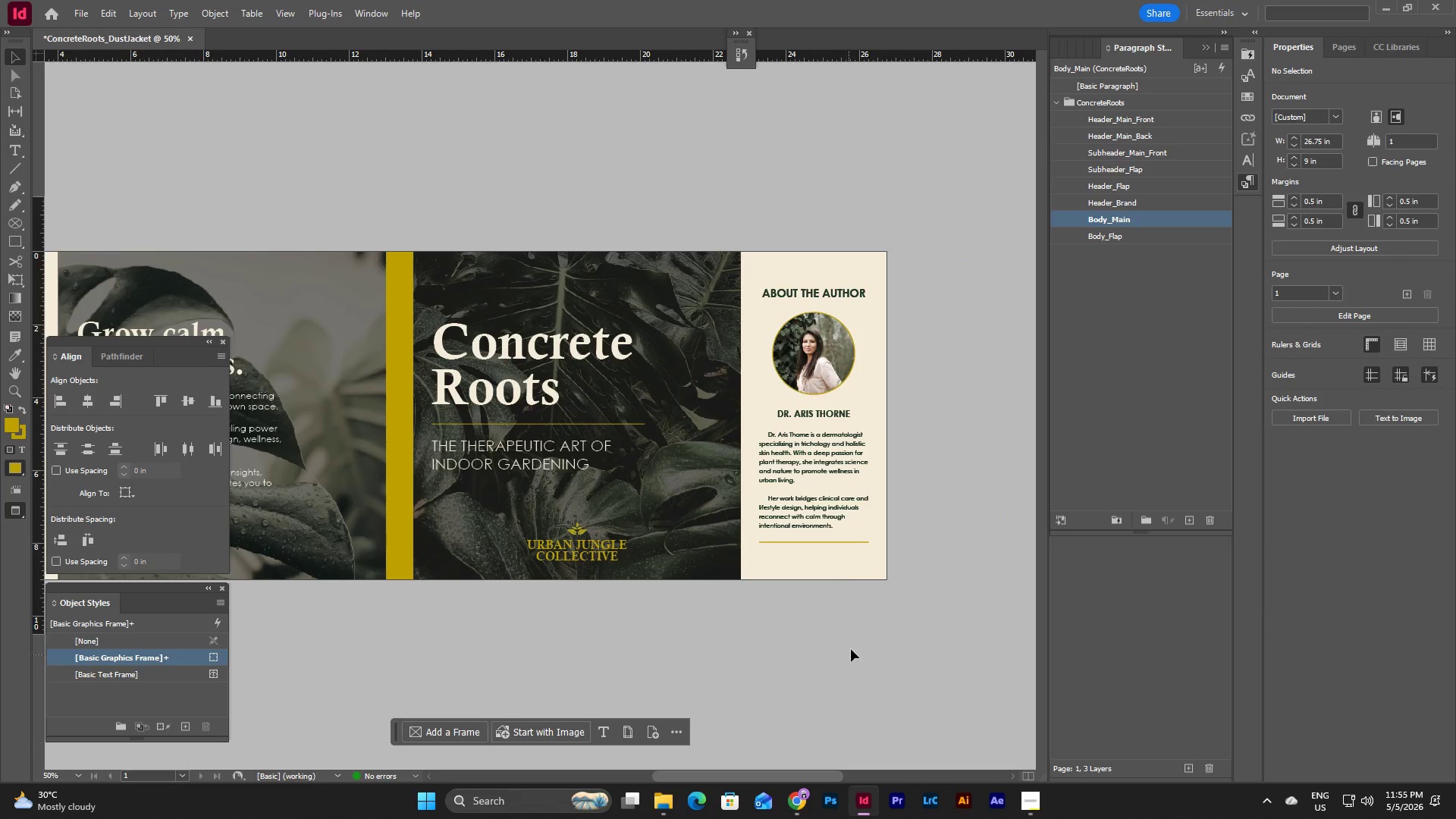 
left_click([851, 647])
 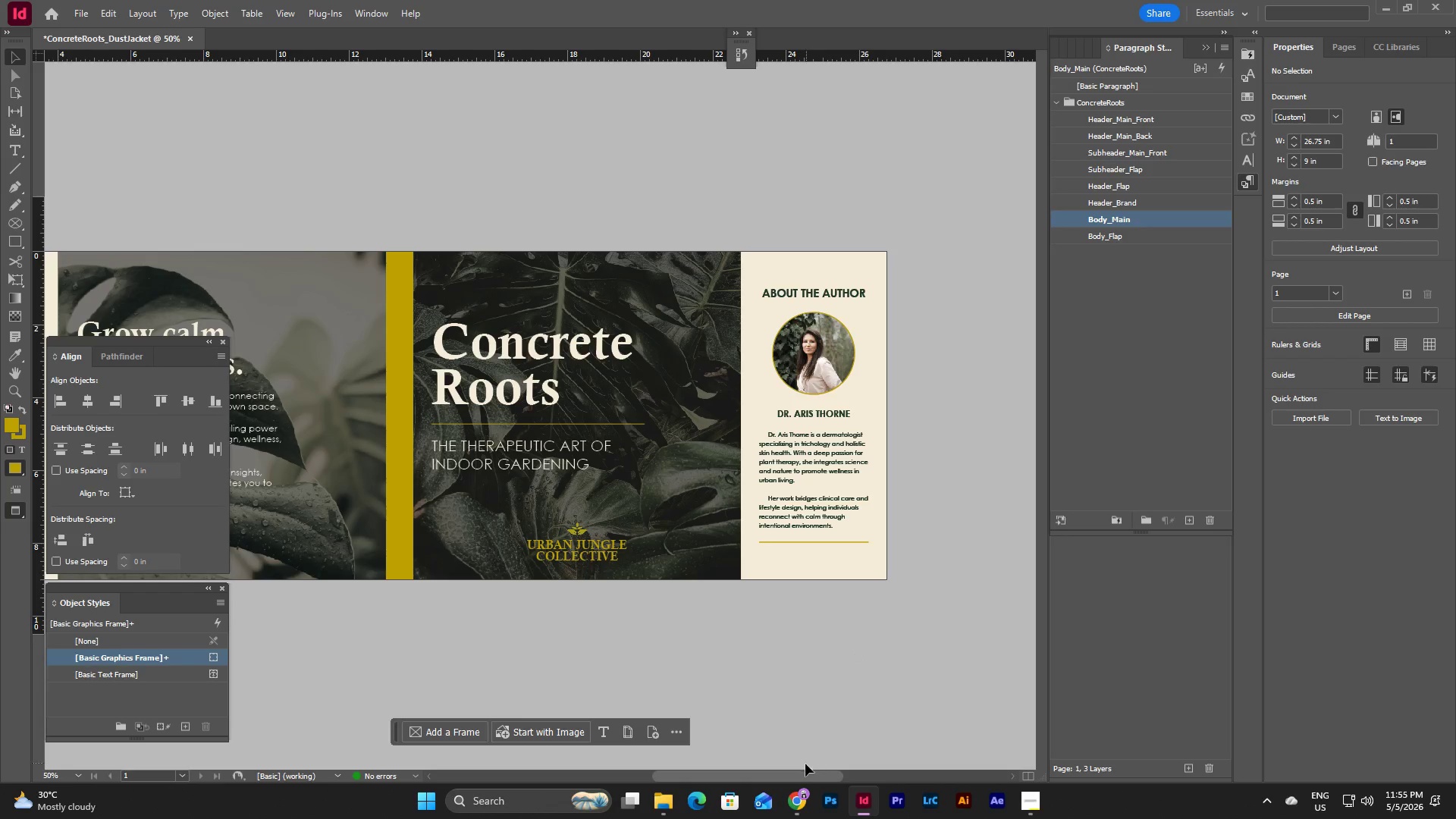 
left_click_drag(start_coordinate=[802, 774], to_coordinate=[720, 775])
 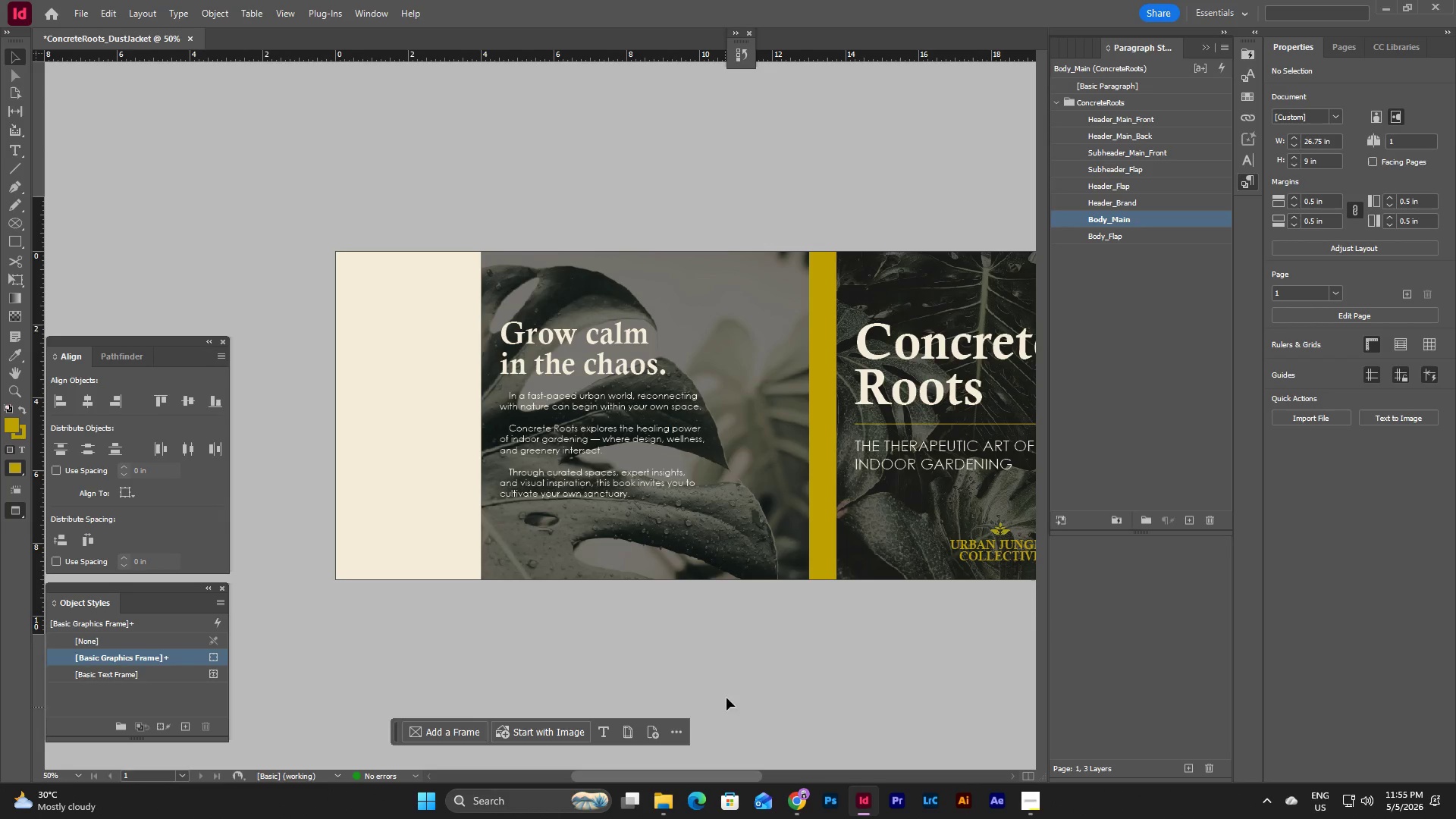 
left_click([733, 670])
 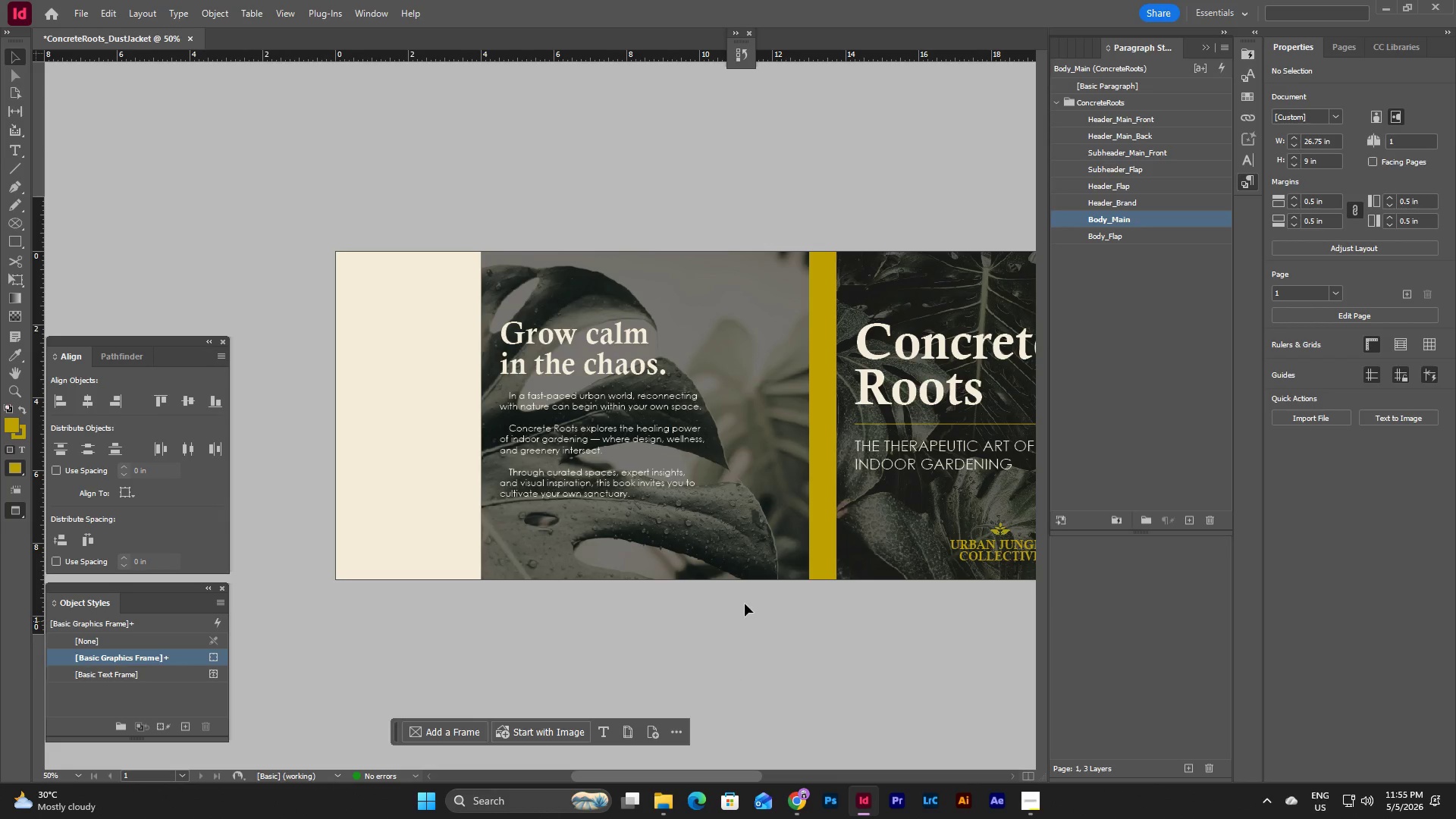 
type(wwww)
 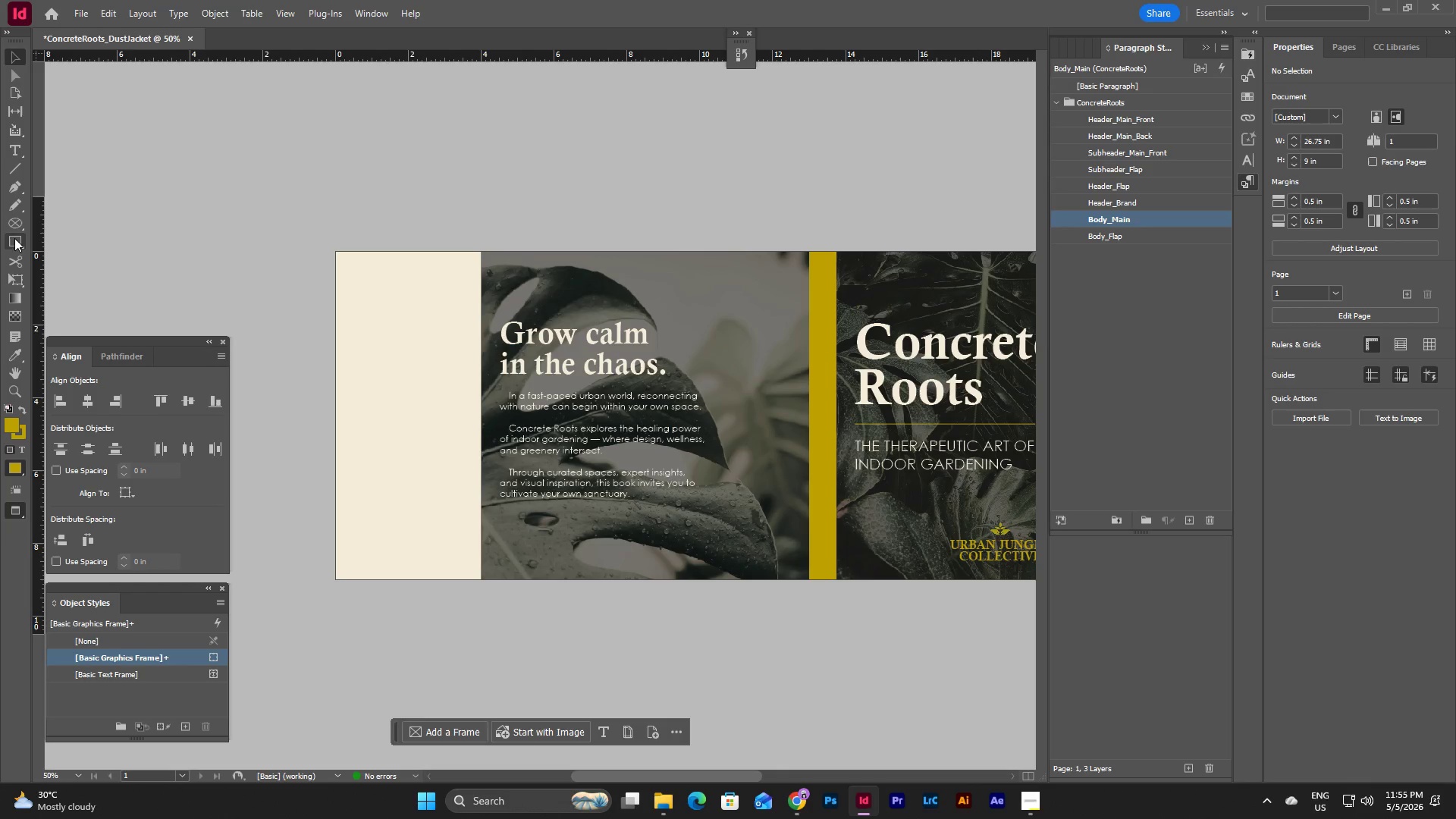 
left_click([16, 224])
 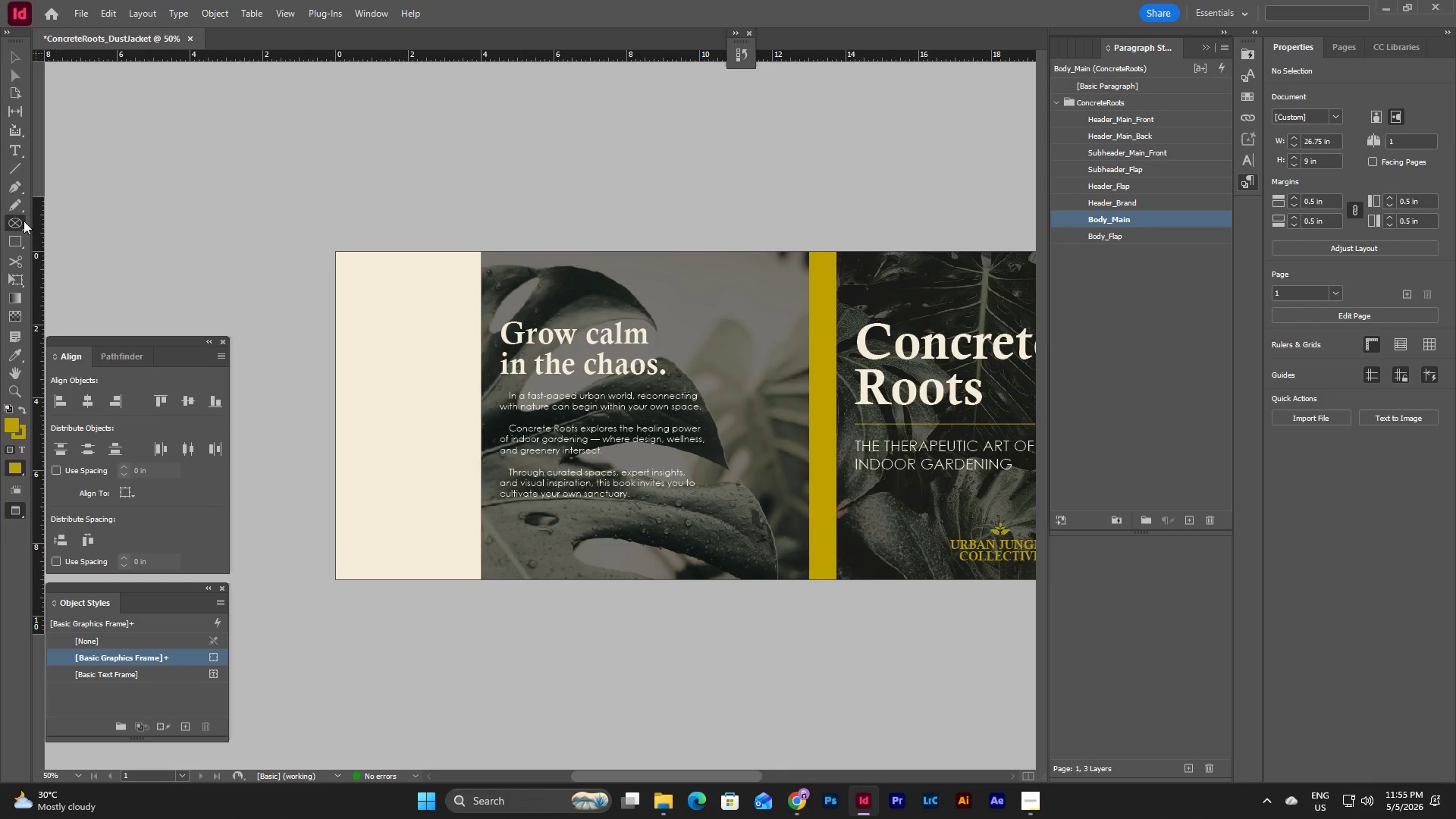 
left_click_drag(start_coordinate=[20, 219], to_coordinate=[83, 237])
 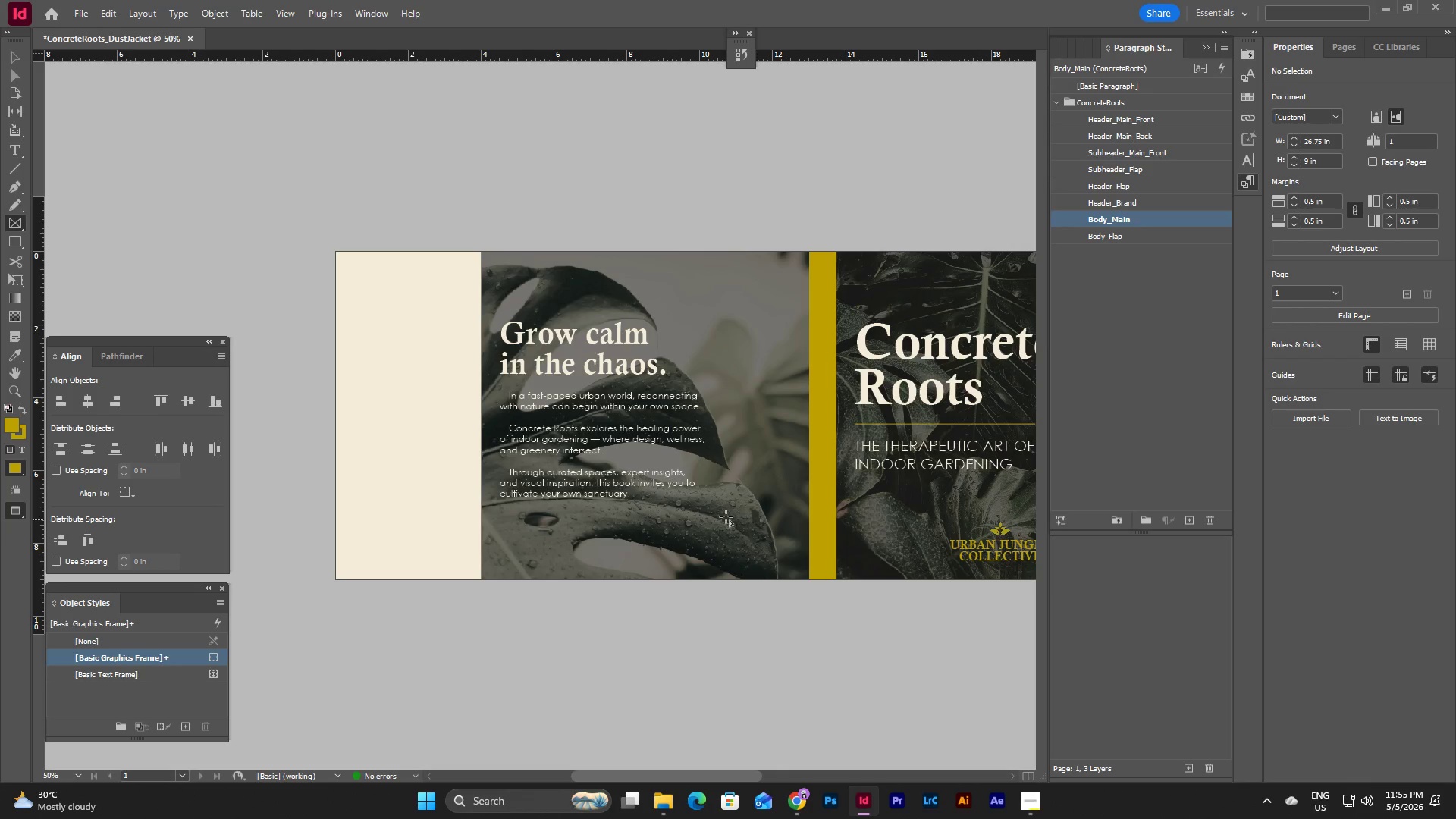 
key(W)
 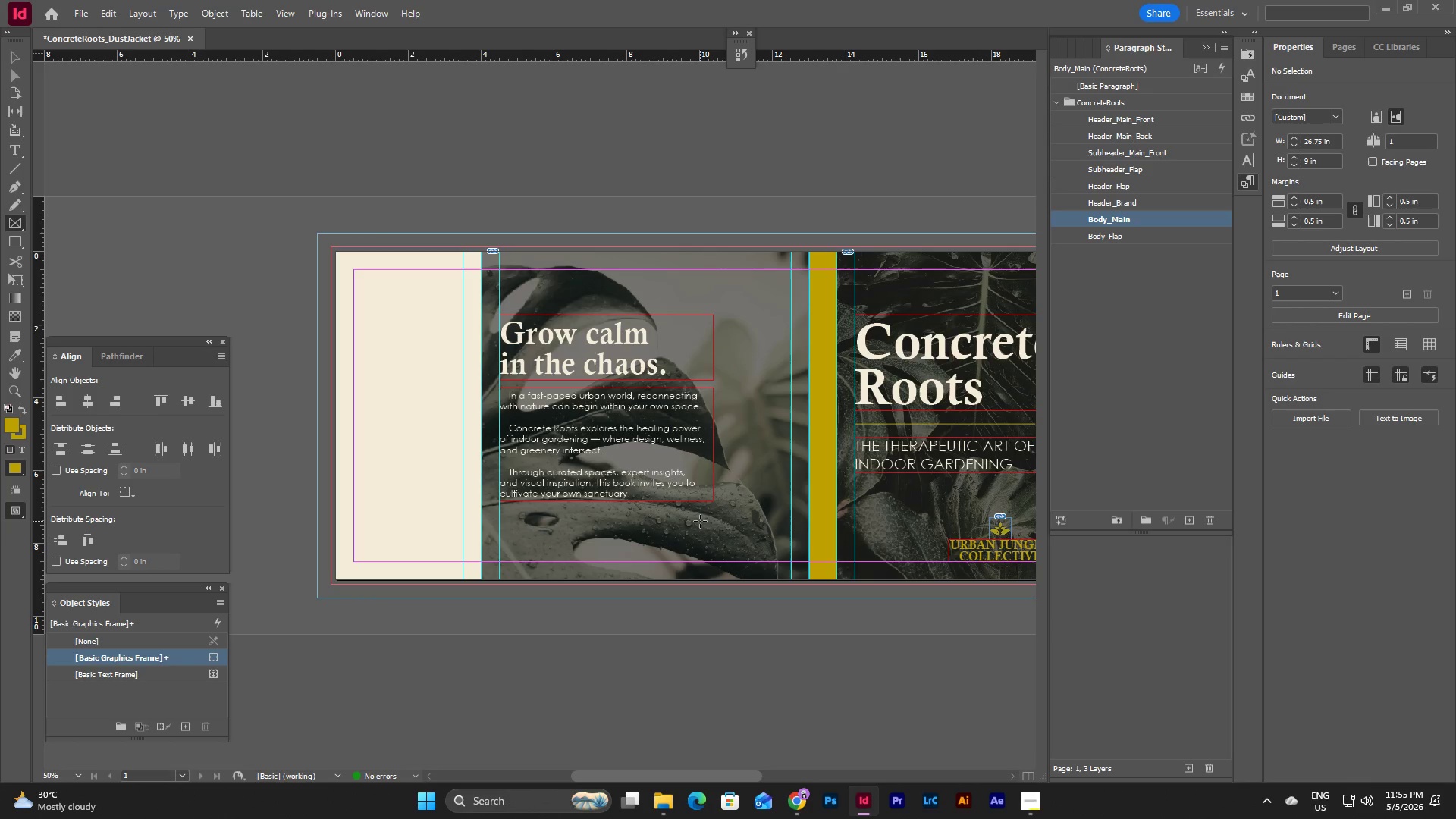 
hold_key(key=ShiftLeft, duration=2.7)
left_click_drag(start_coordinate=[689, 515], to_coordinate=[806, 560])
 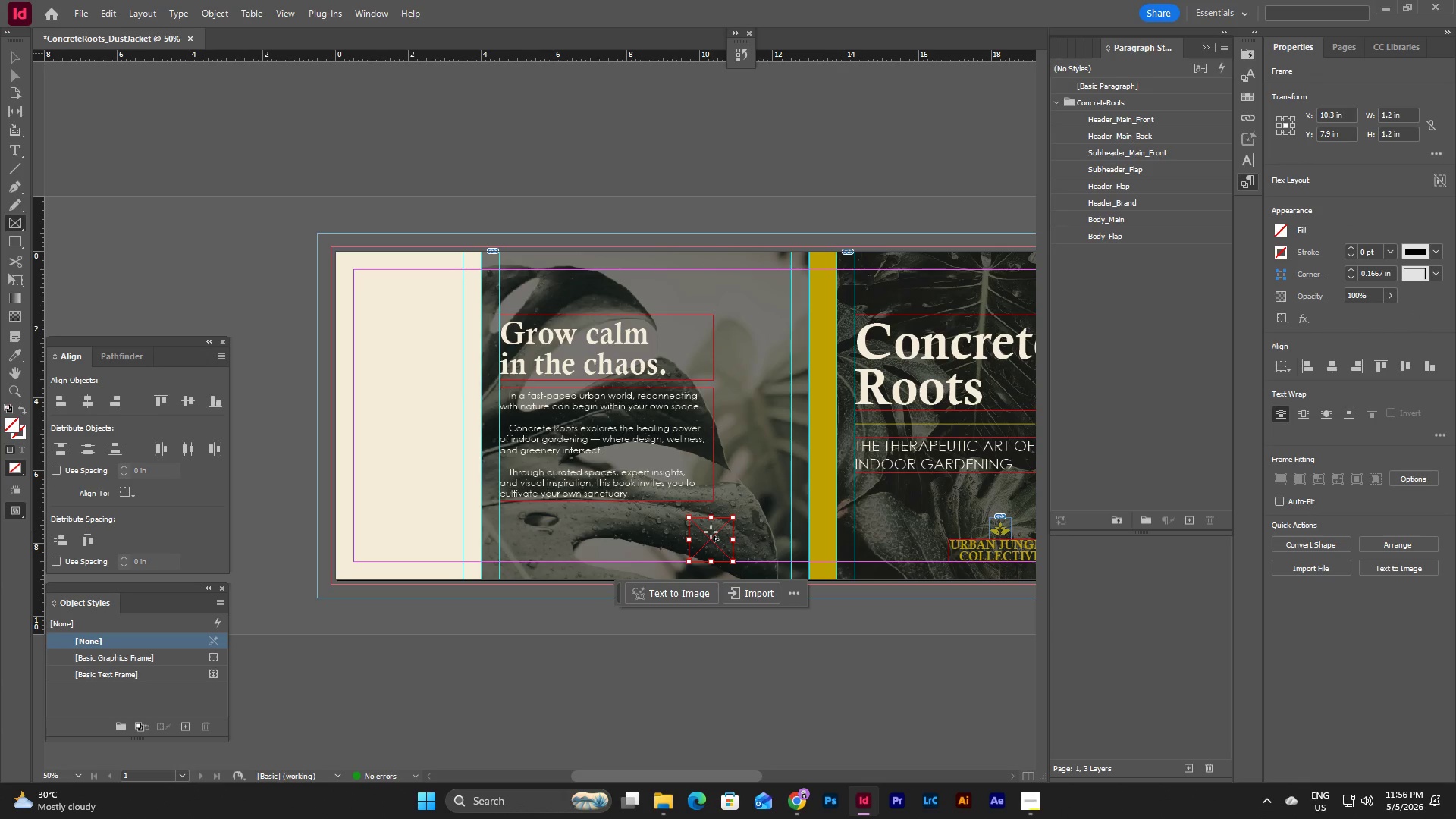 
key(Escape)
 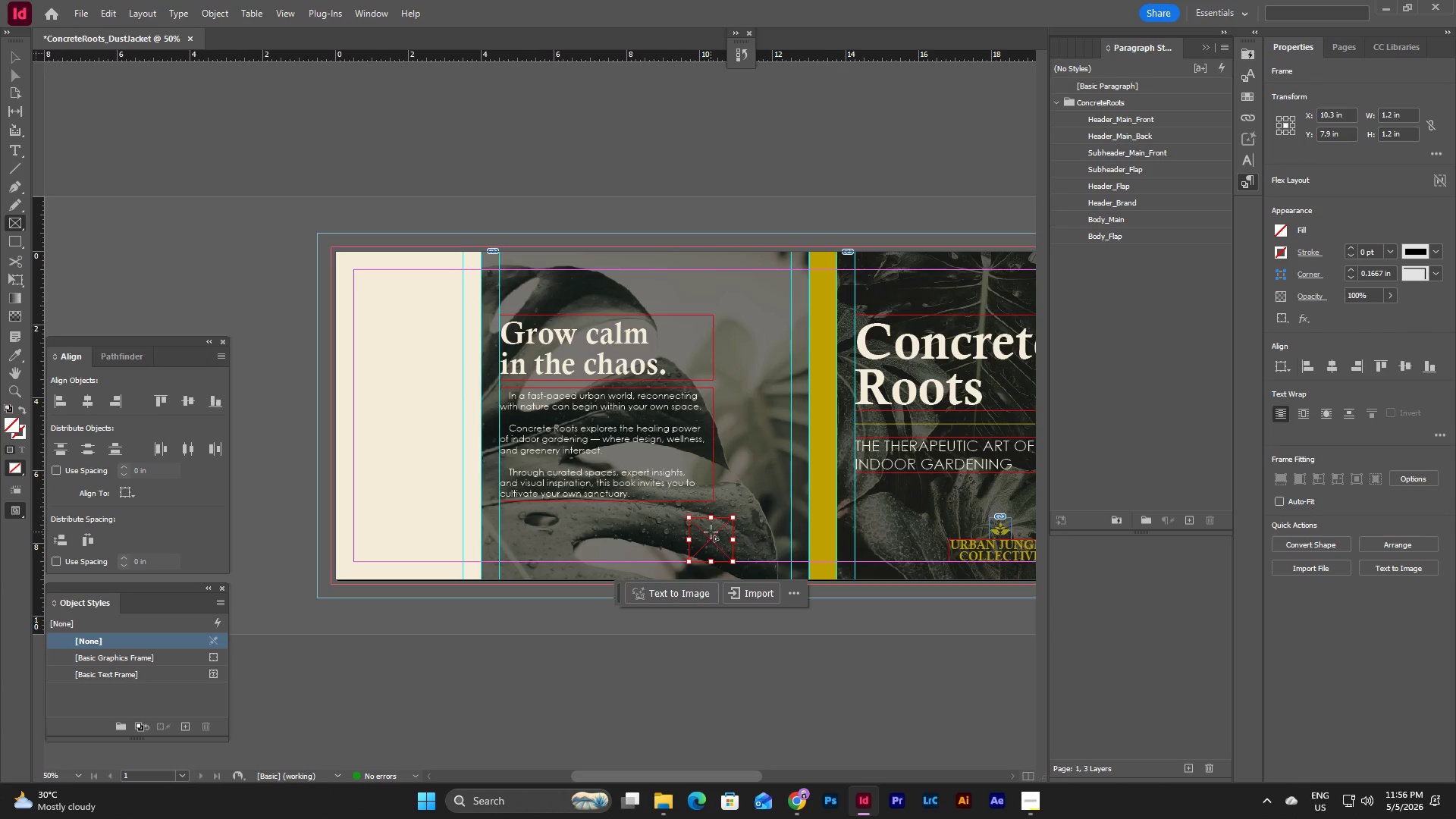 
key(V)
 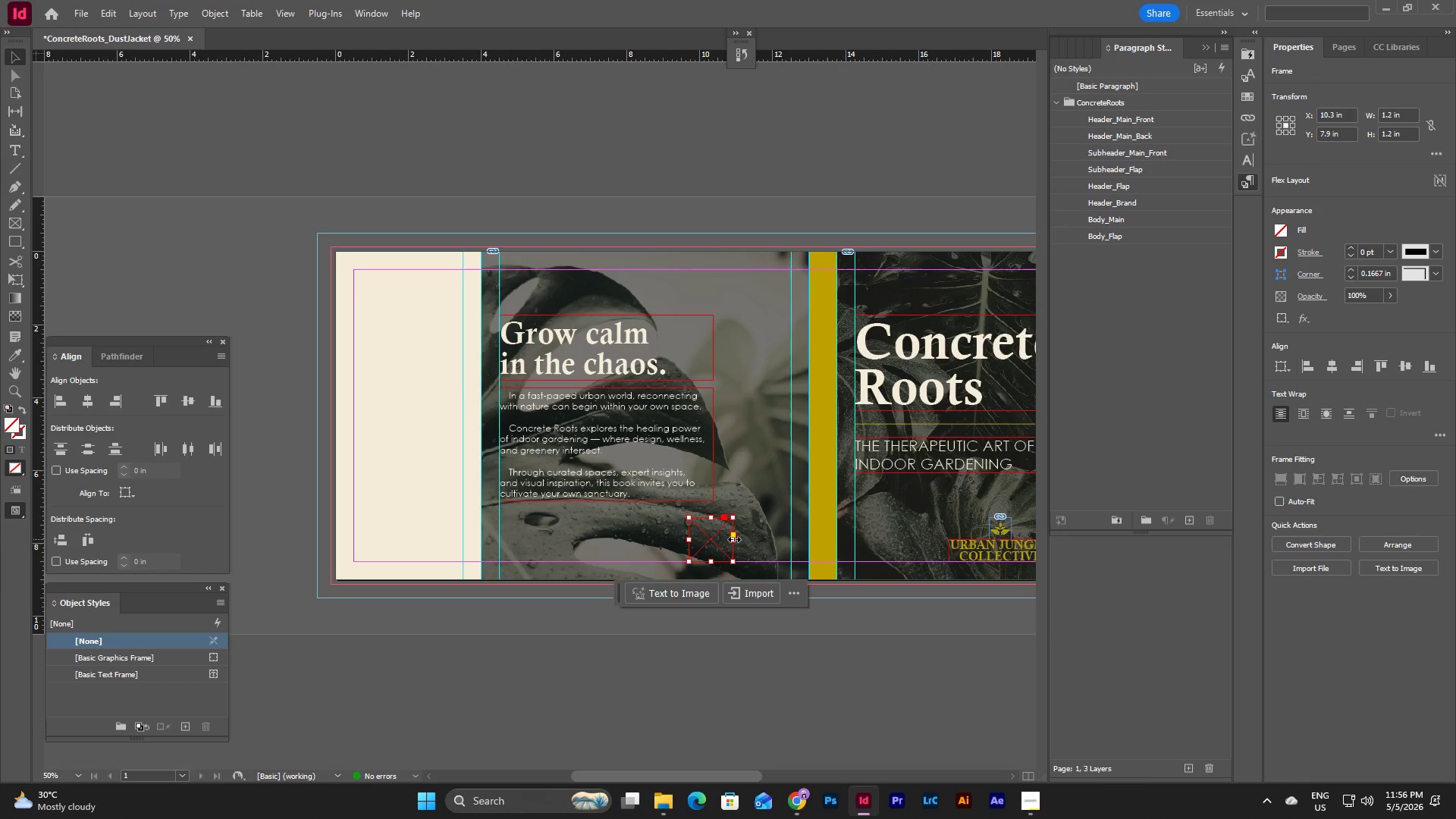 
left_click_drag(start_coordinate=[734, 541], to_coordinate=[789, 541])
 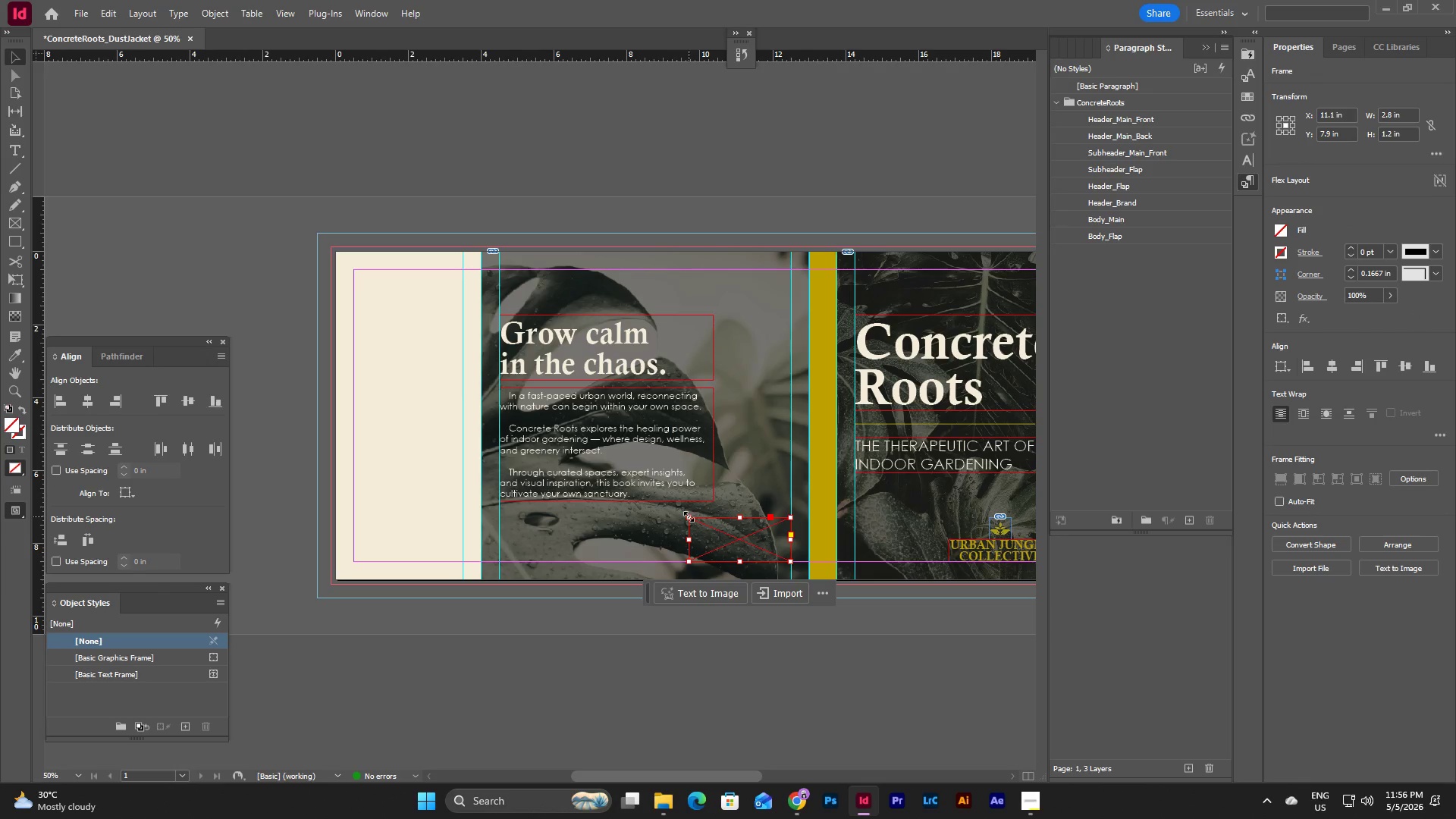 
left_click_drag(start_coordinate=[690, 539], to_coordinate=[711, 539])
 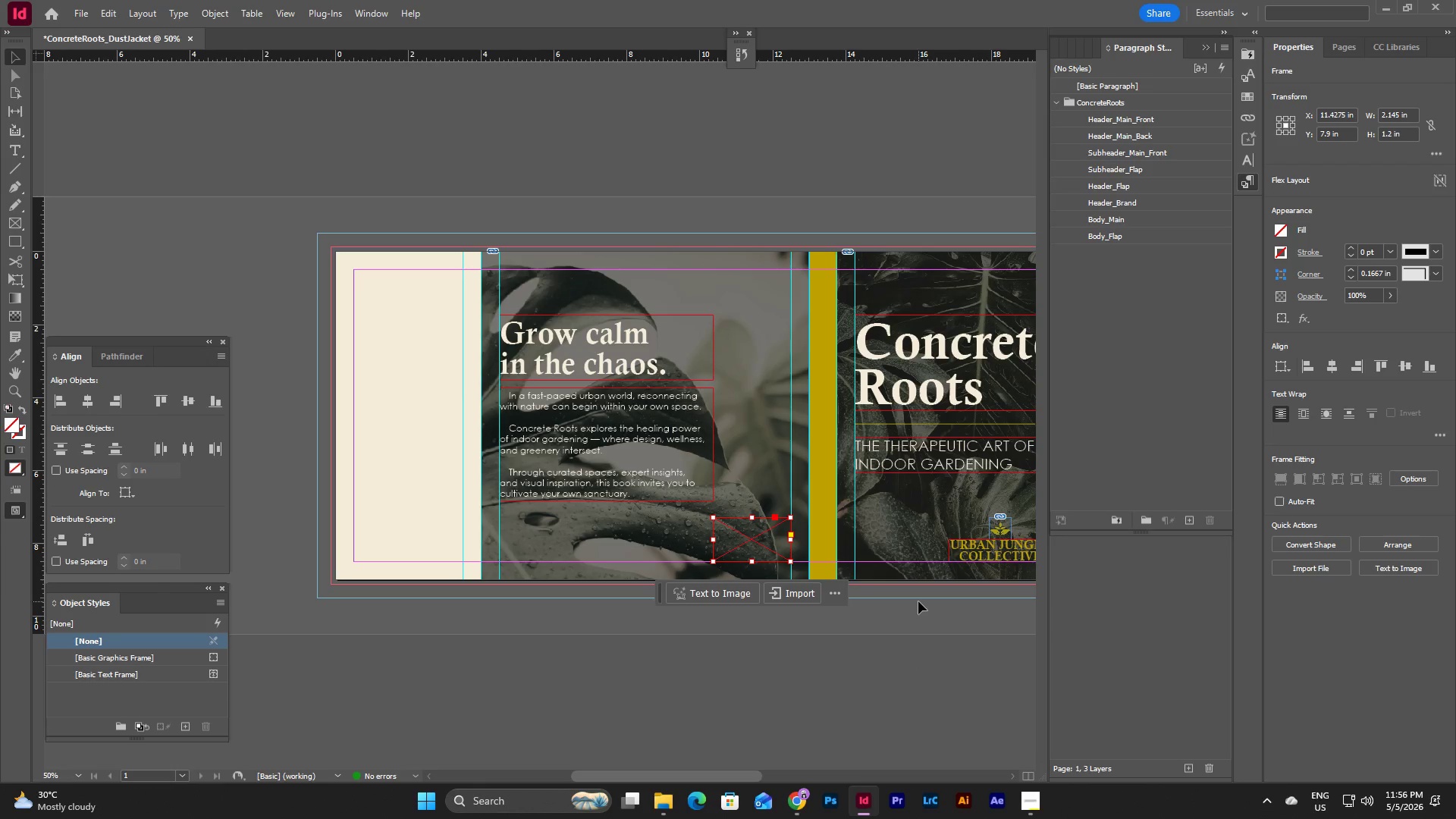 
left_click([923, 652])
 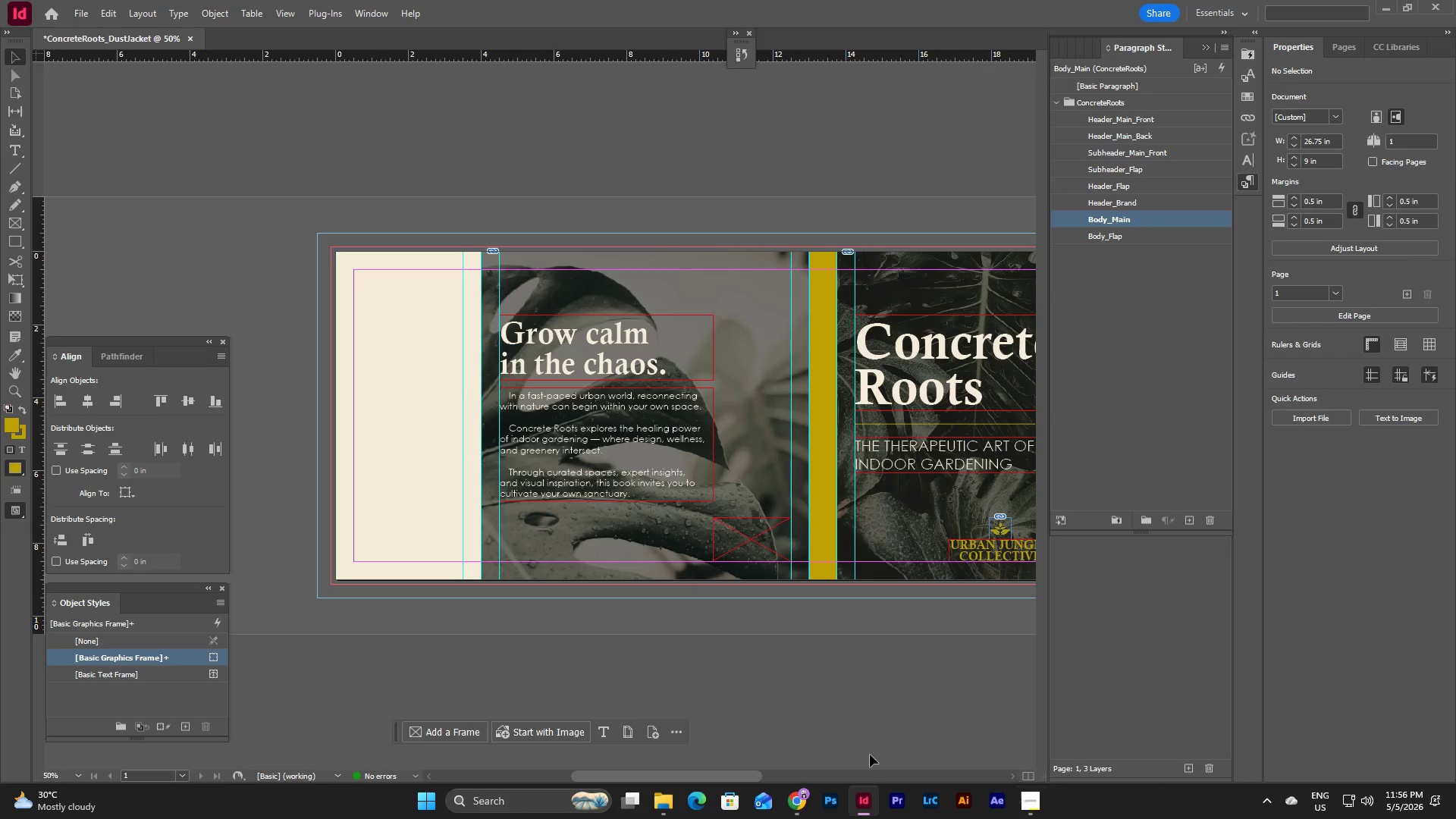 
left_click([796, 795])
 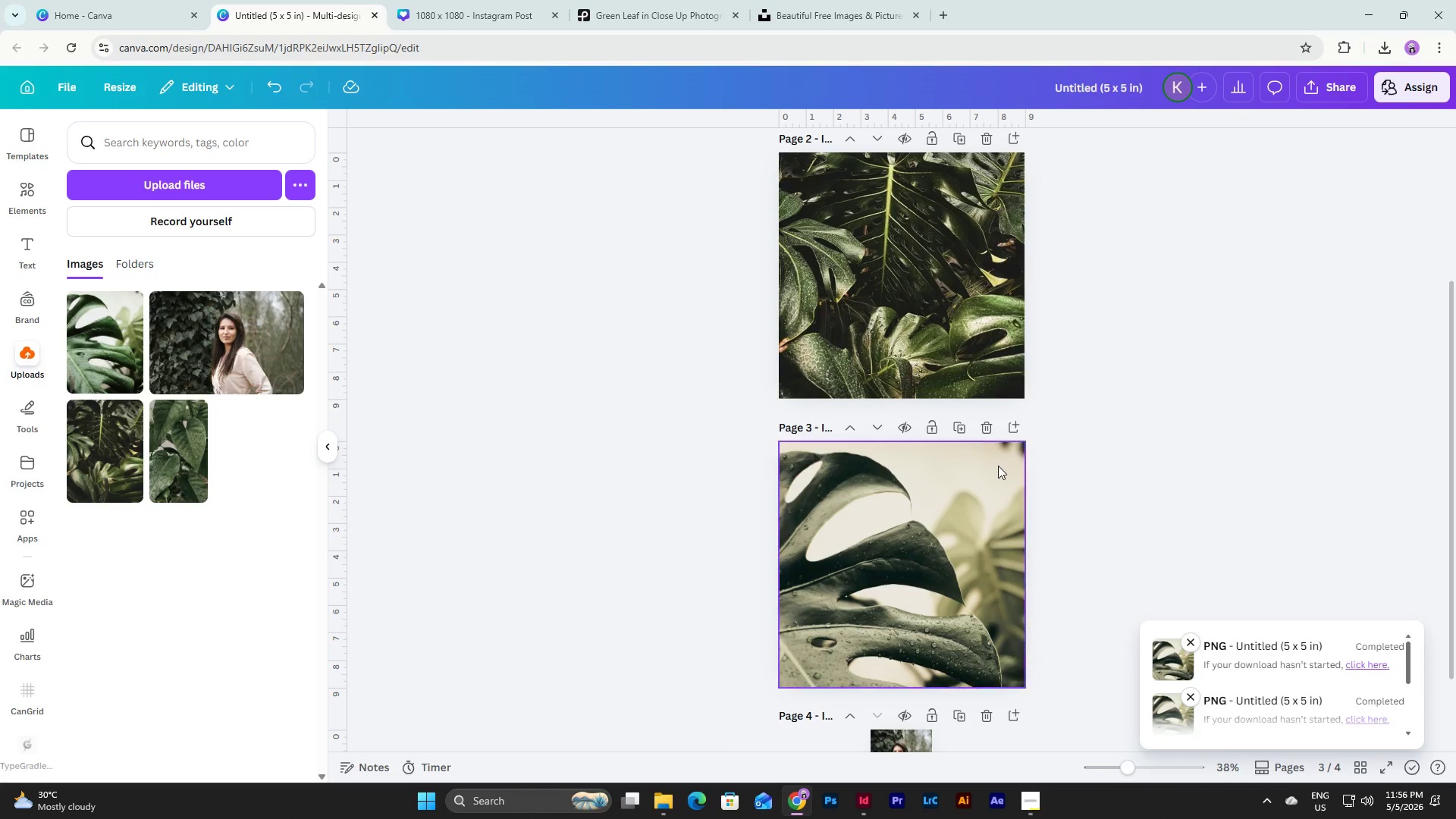 
scroll: coordinate [974, 427], scroll_direction: down, amount: 10.0
 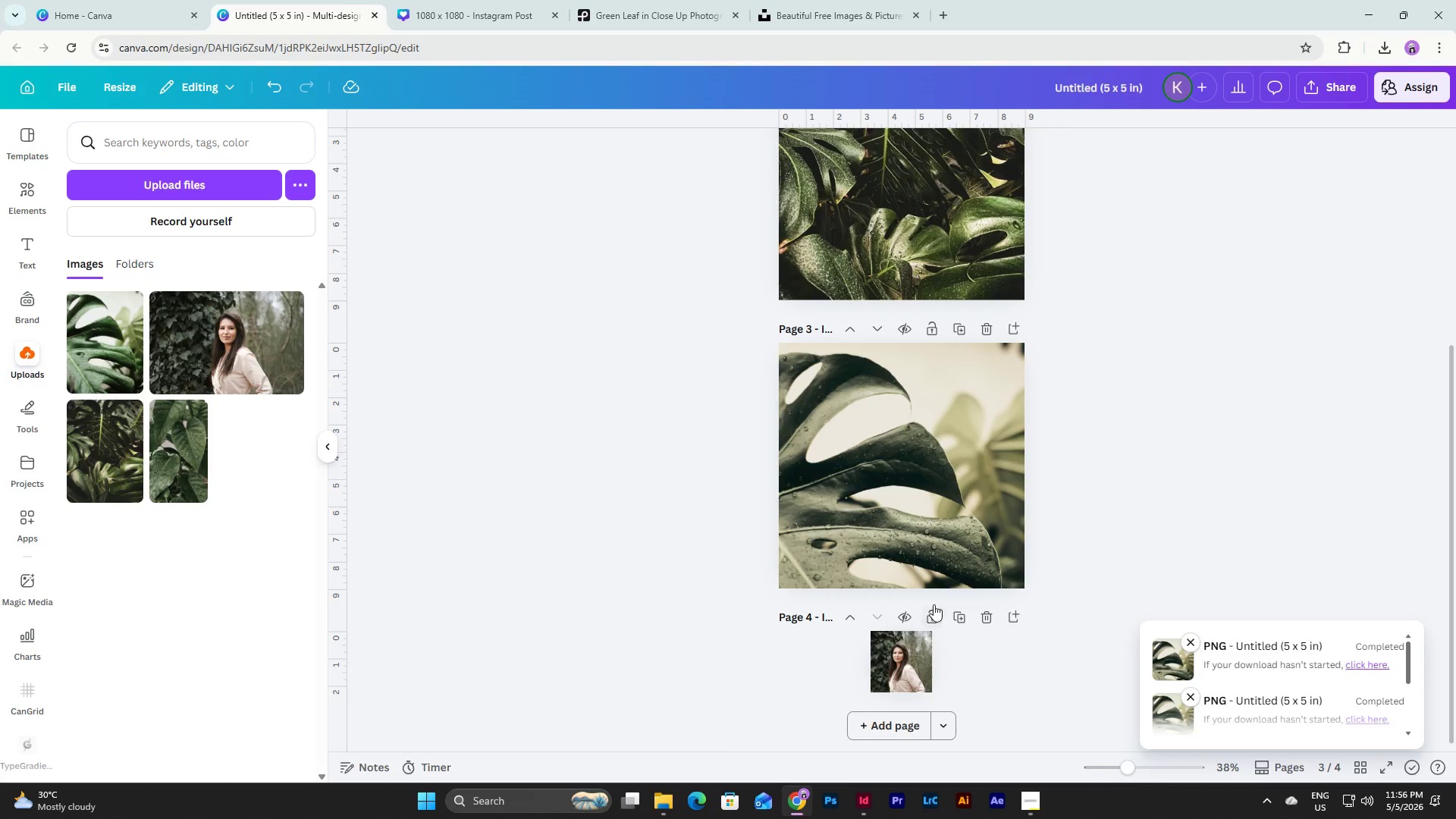 
scroll: coordinate [945, 571], scroll_direction: up, amount: 10.0
 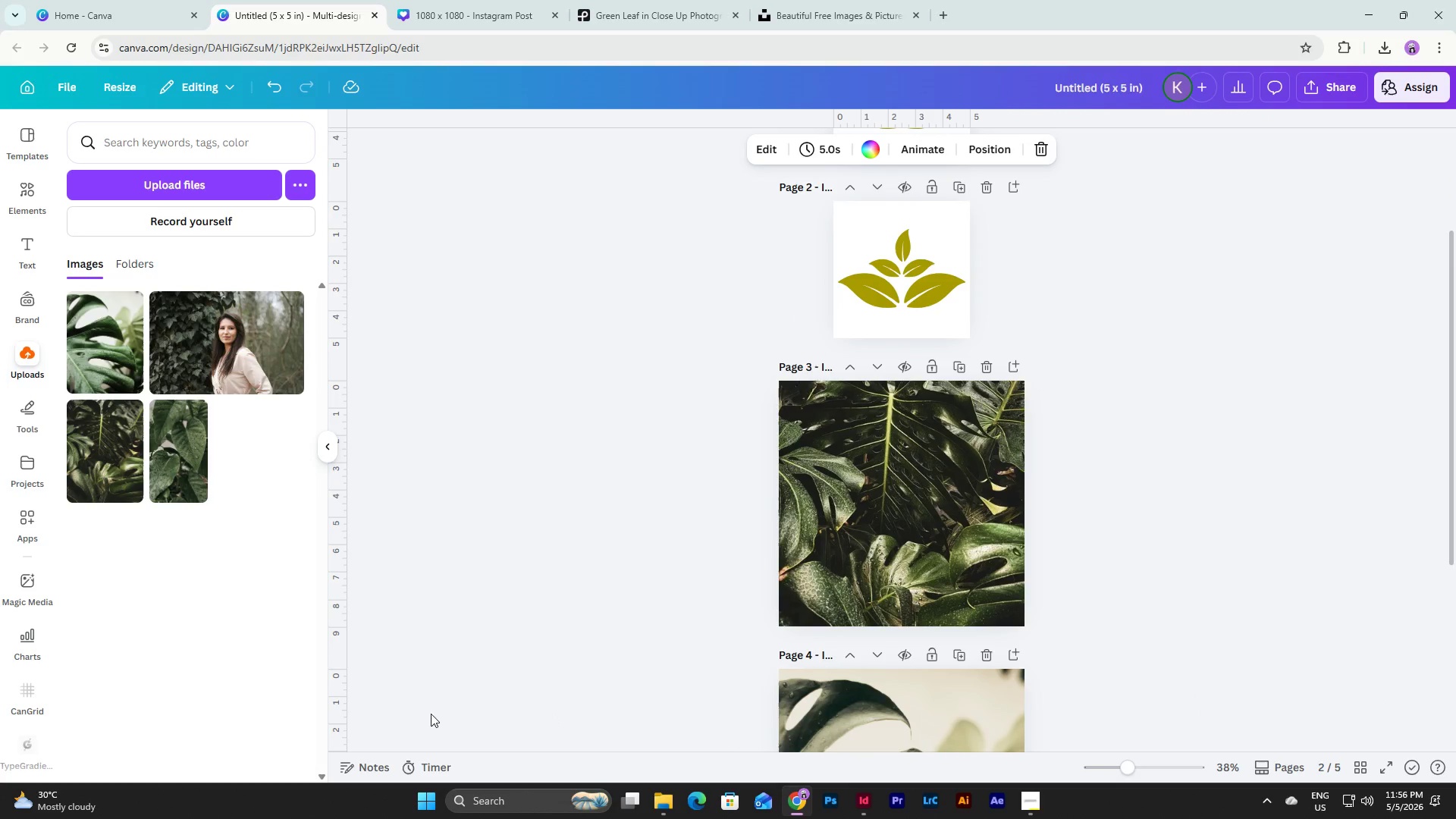 
left_click_drag(start_coordinate=[1124, 765], to_coordinate=[1162, 761])
 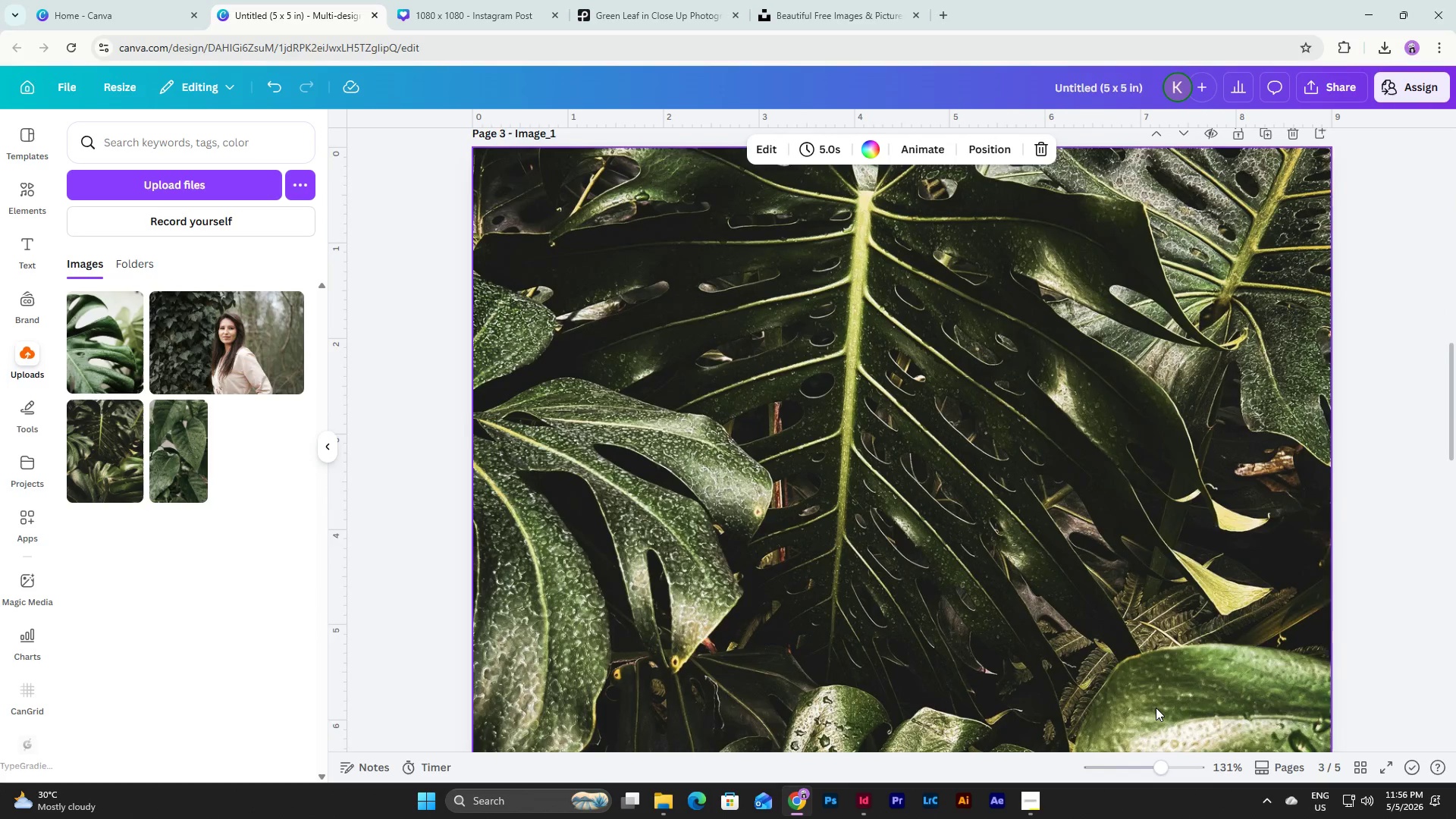 
scroll: coordinate [1064, 618], scroll_direction: up, amount: 11.0
 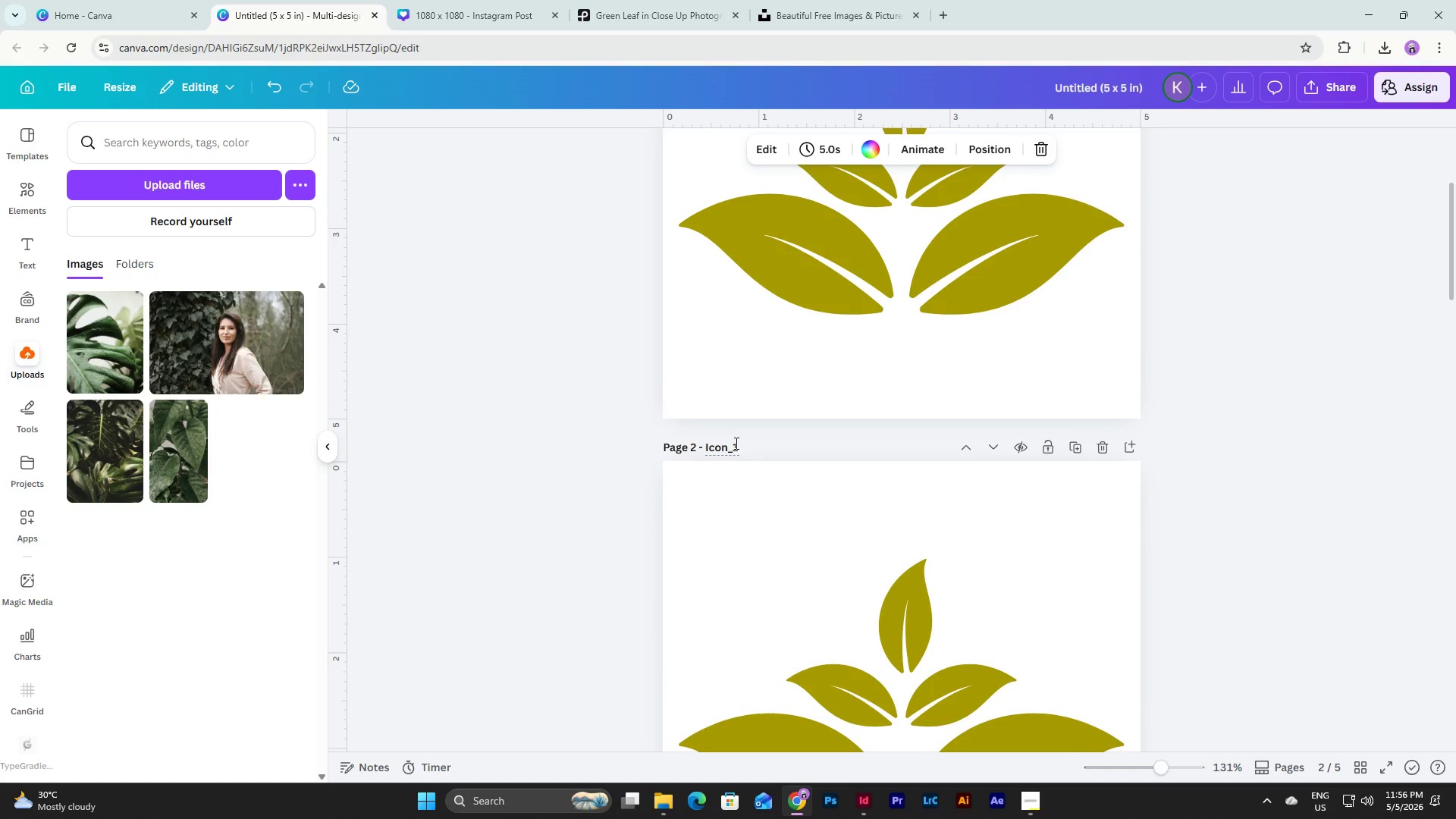 
left_click_drag(start_coordinate=[735, 443], to_coordinate=[763, 447])
 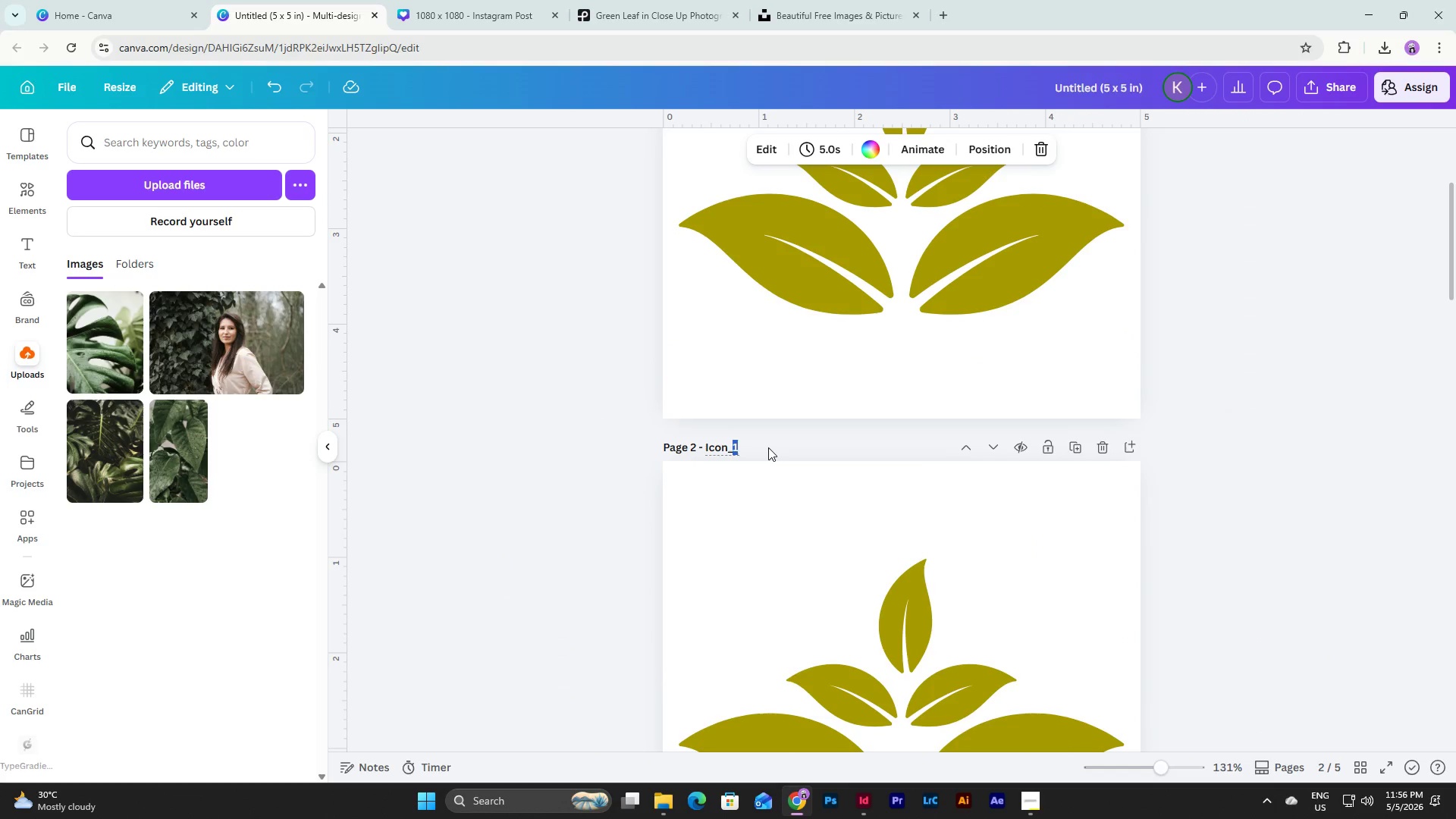 
key(Numpad2)
 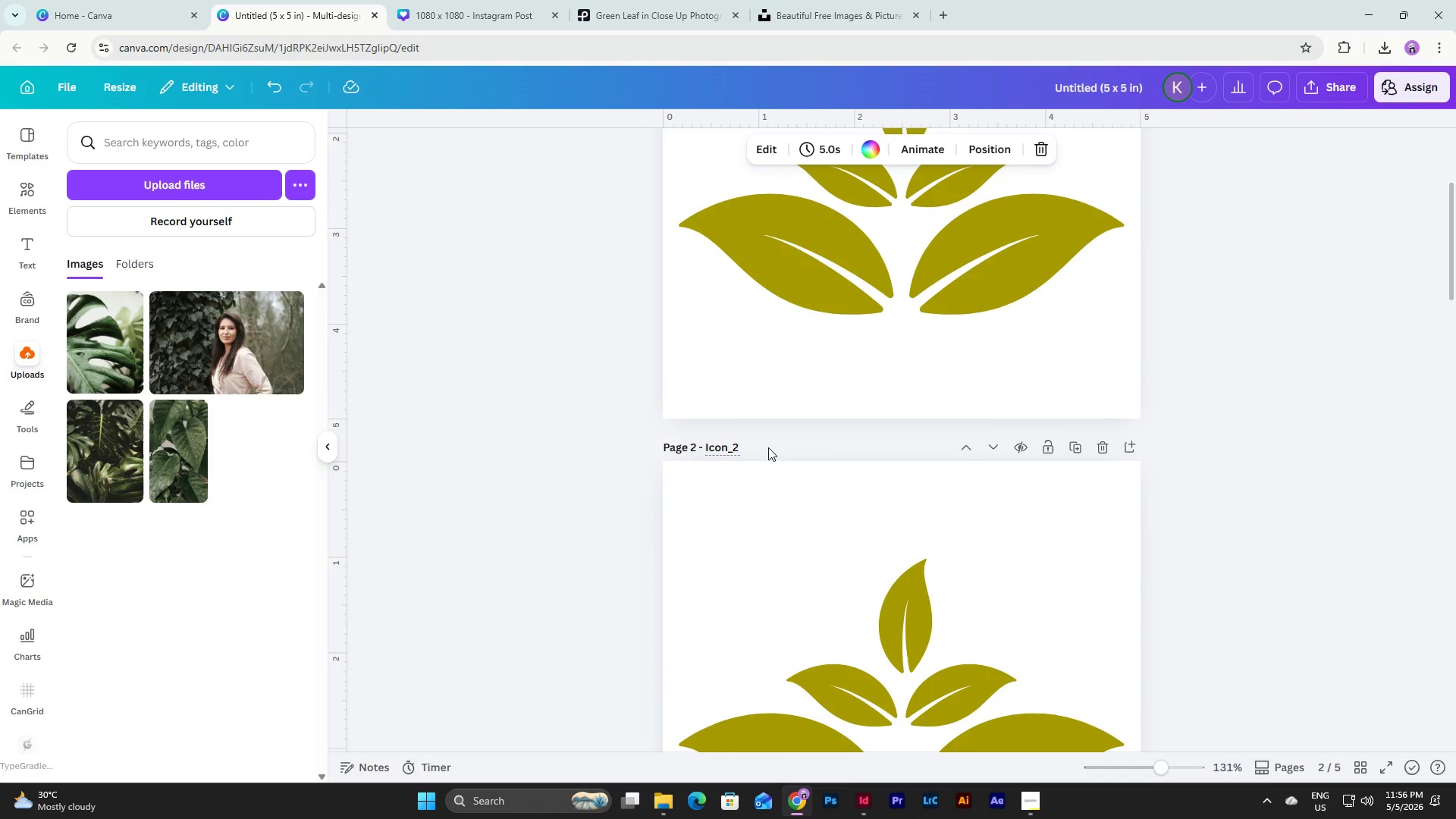 
left_click([951, 383])
 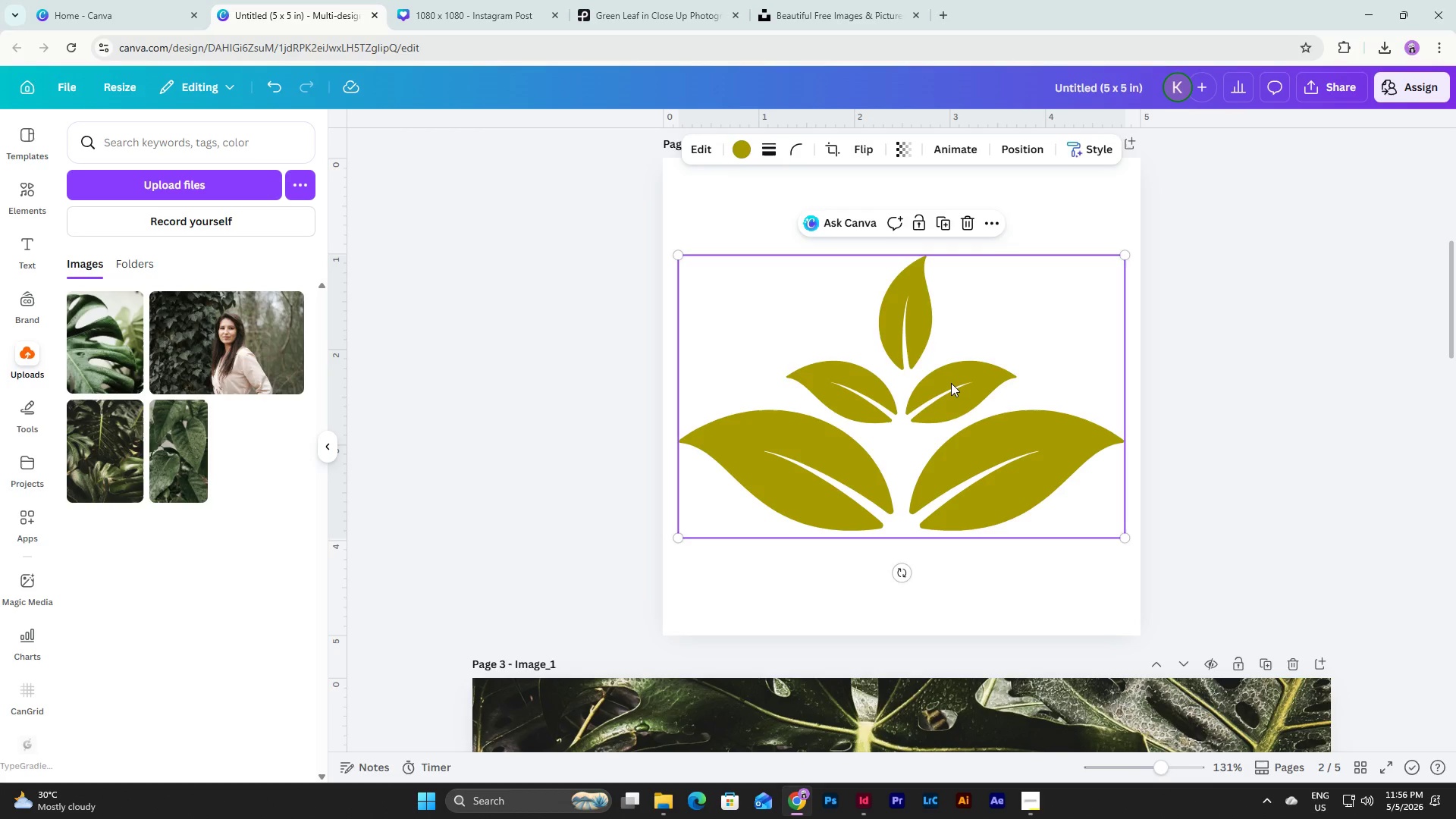 
scroll: coordinate [803, 432], scroll_direction: down, amount: 4.0
 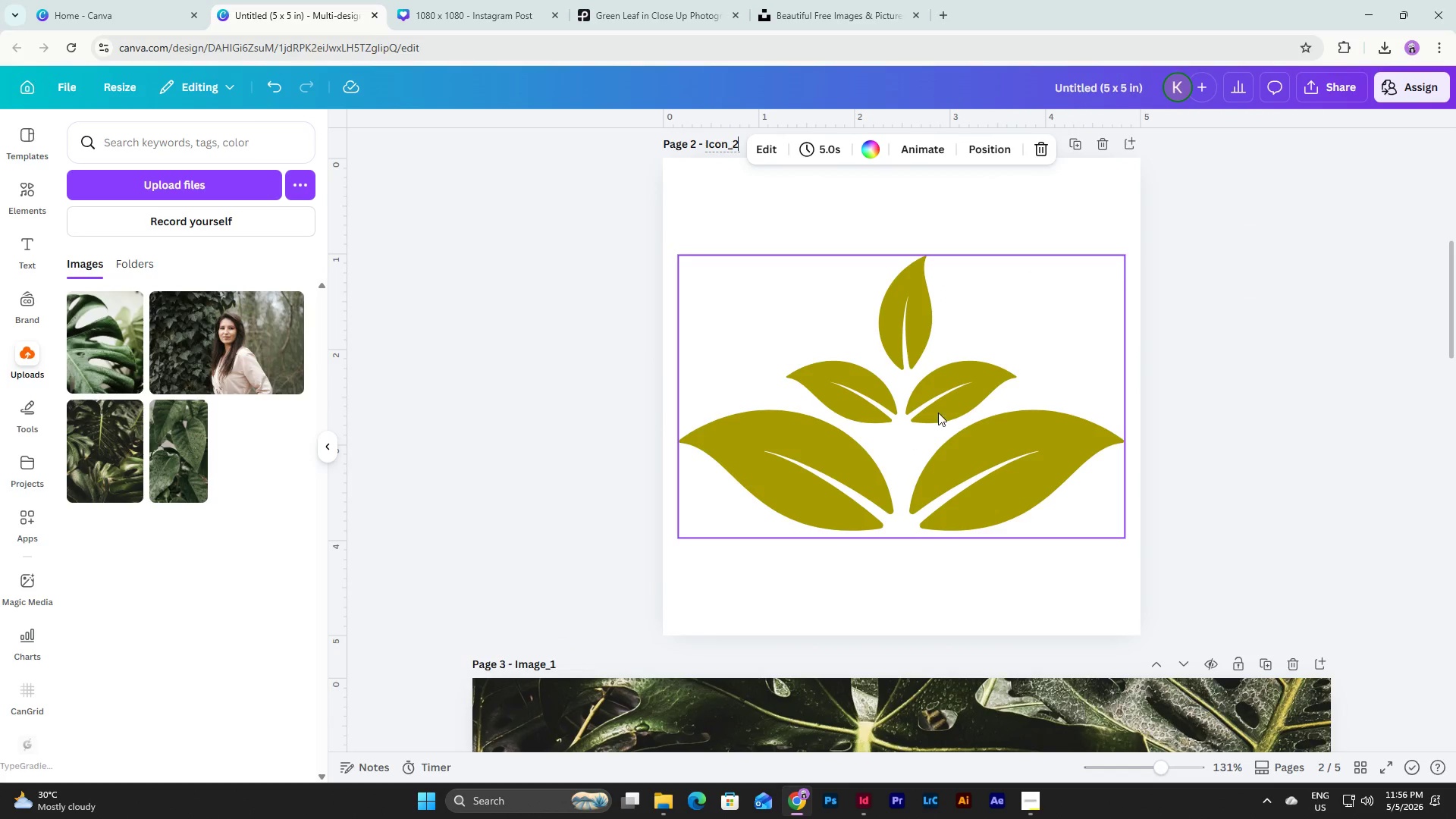 
key(Backspace)
 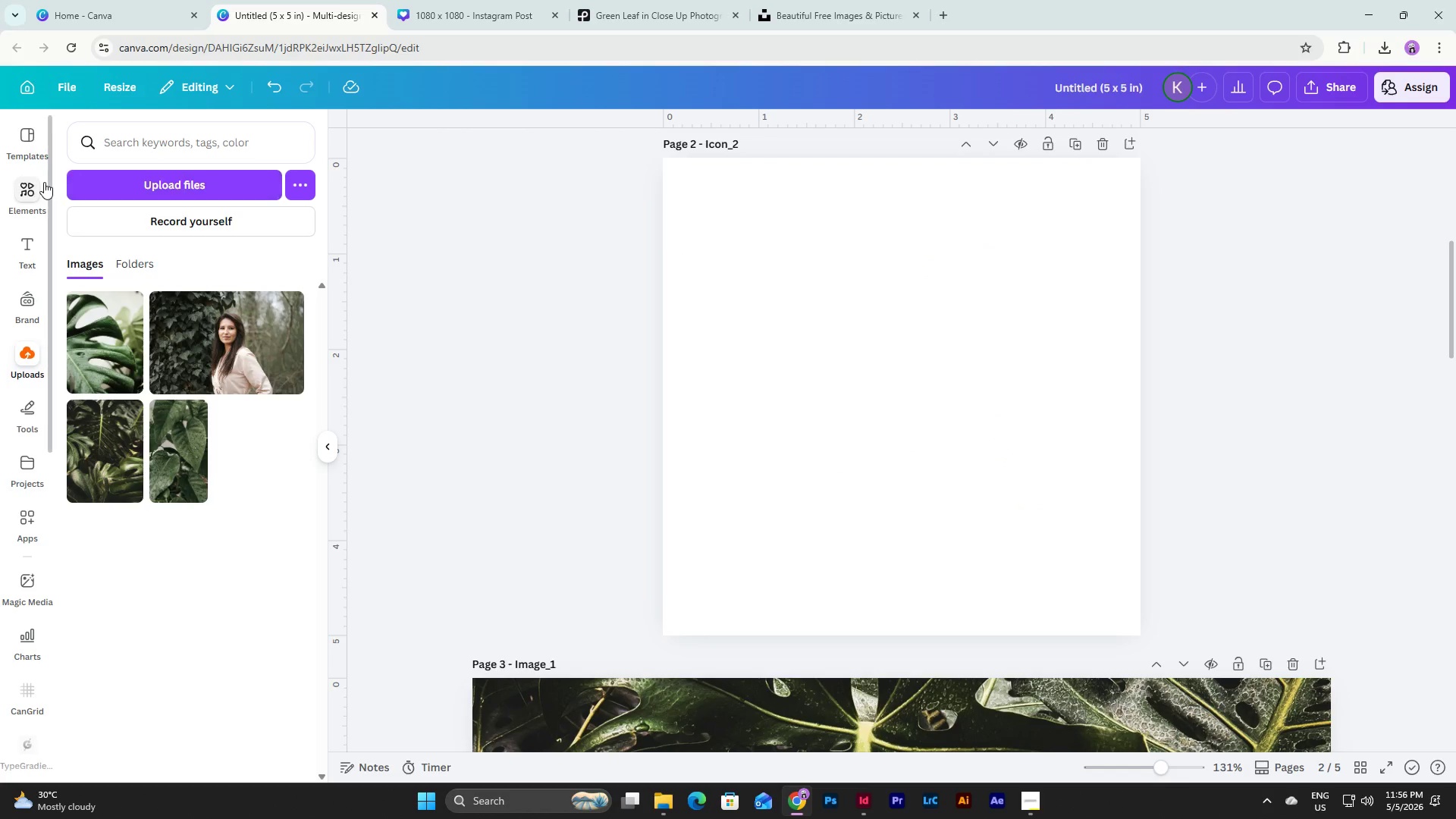 
left_click([39, 184])
 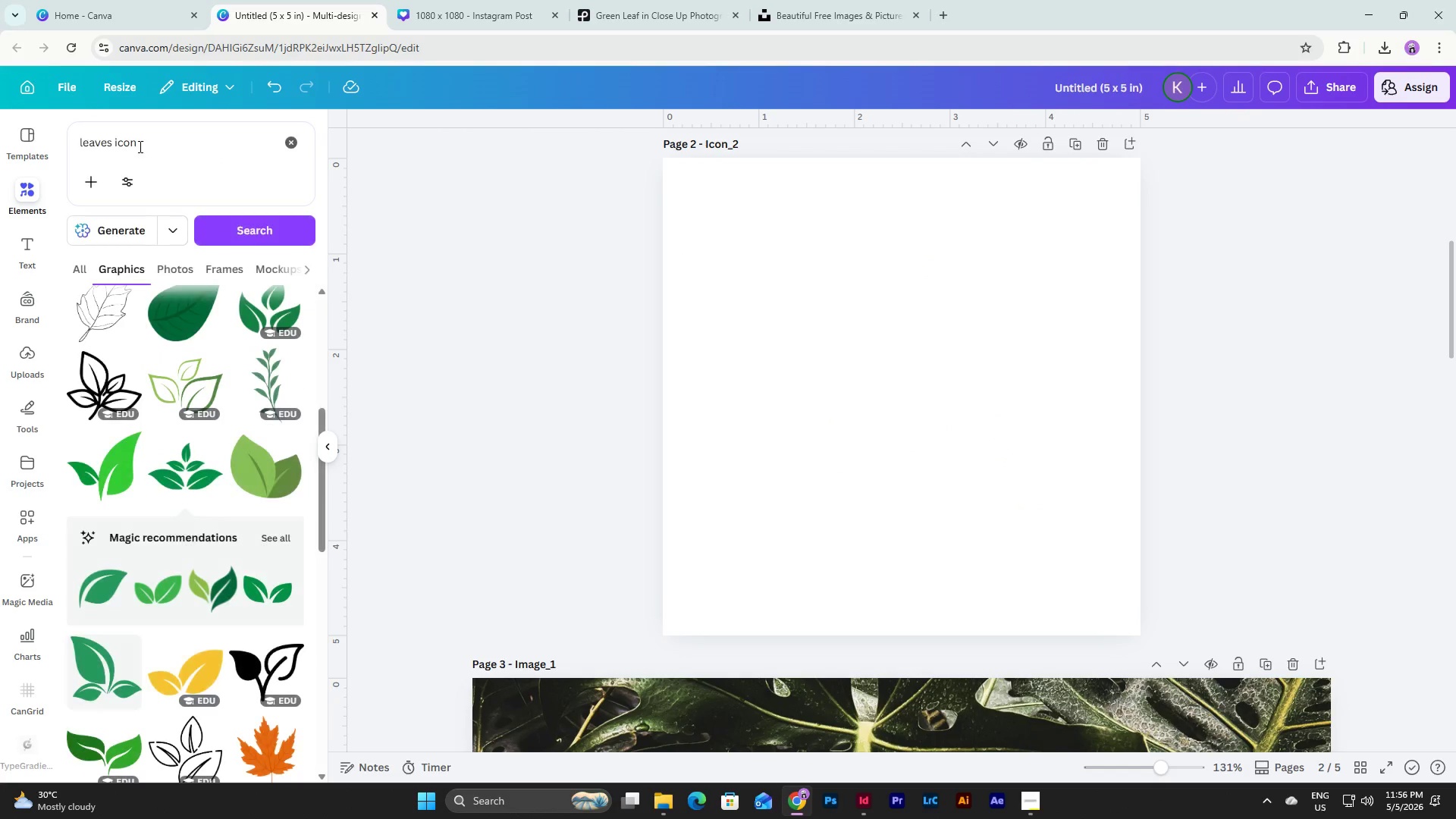 
left_click([143, 143])
 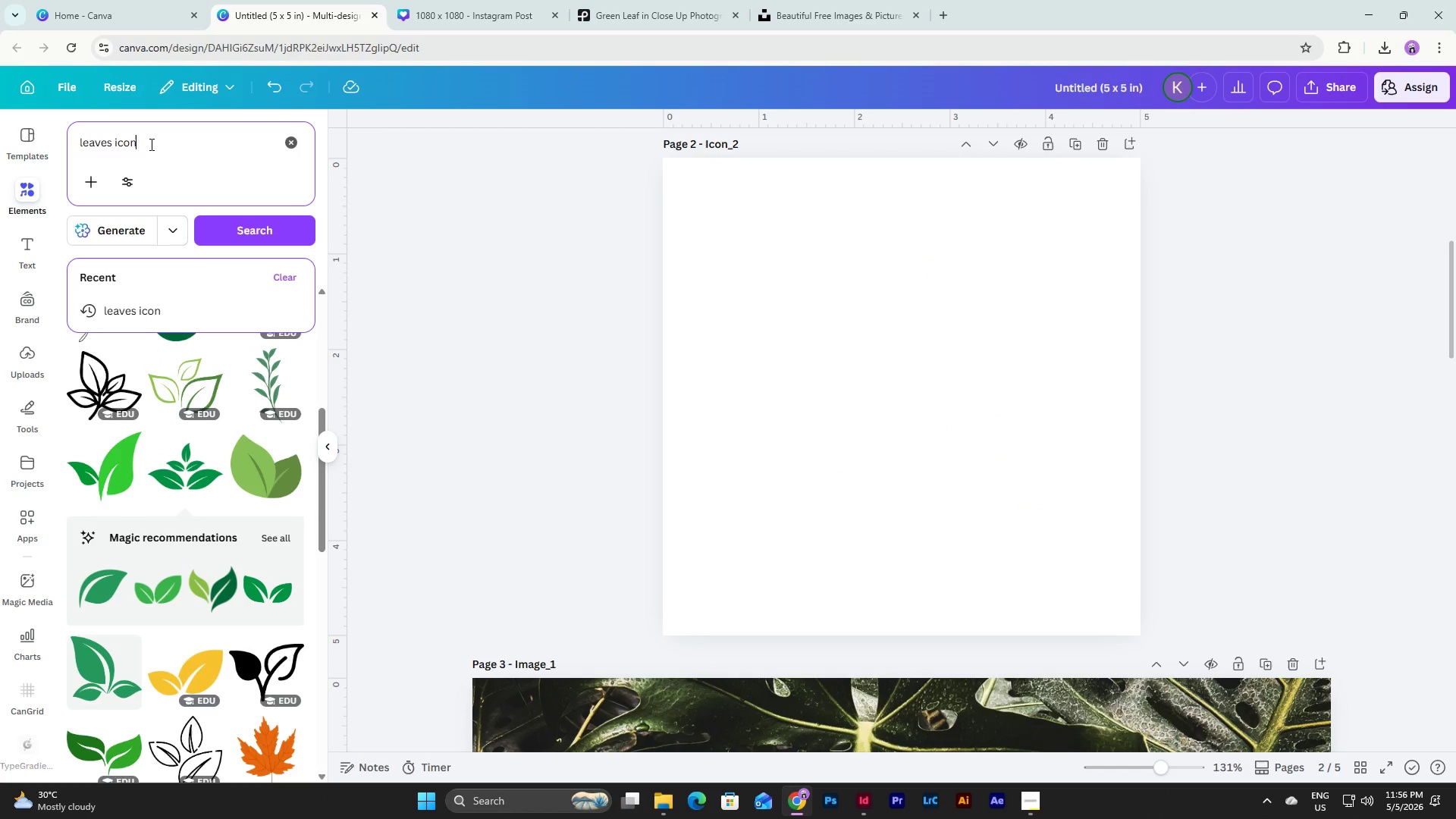 
left_click_drag(start_coordinate=[150, 144], to_coordinate=[64, 139])
 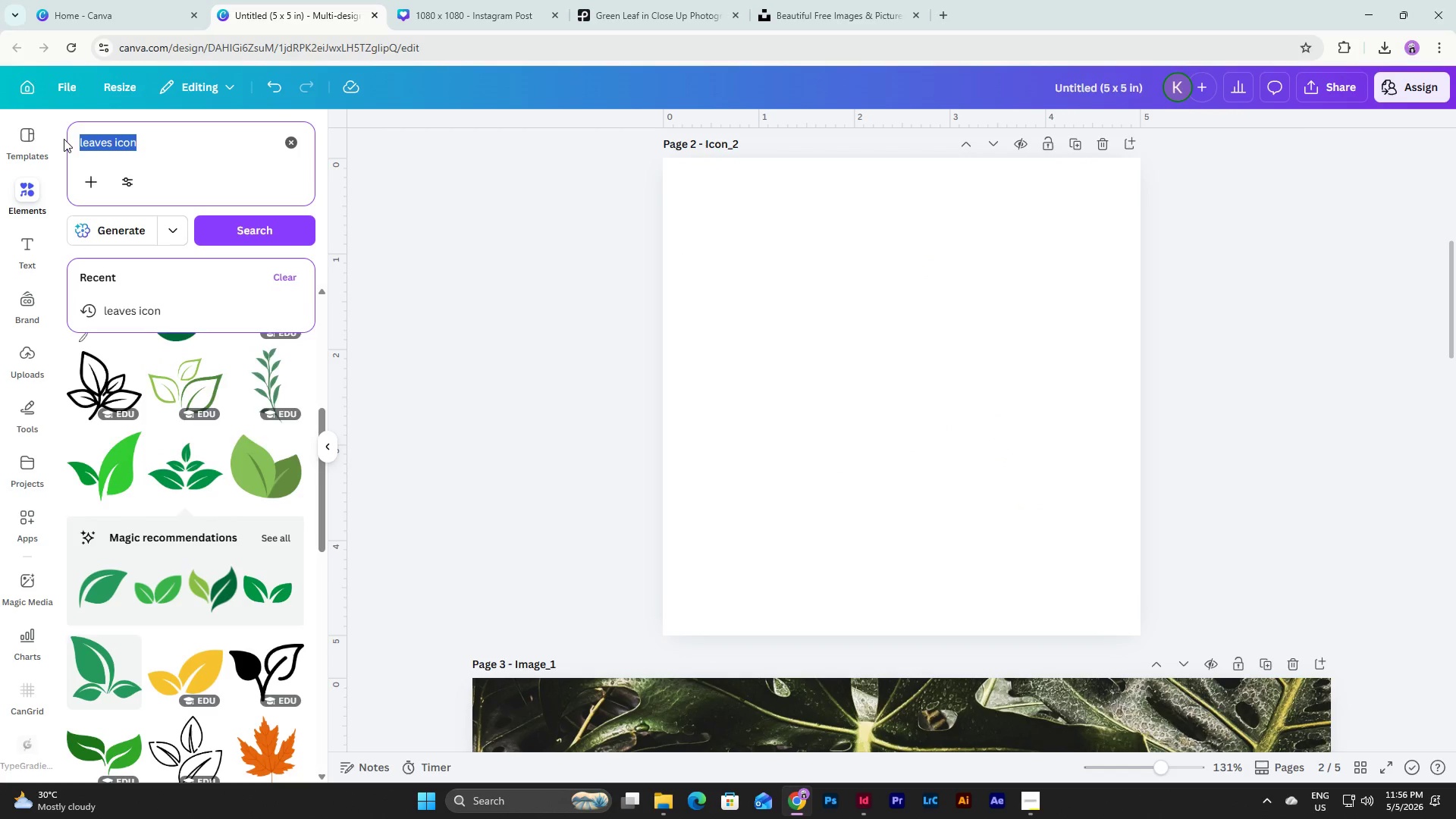 
type(isbn)
 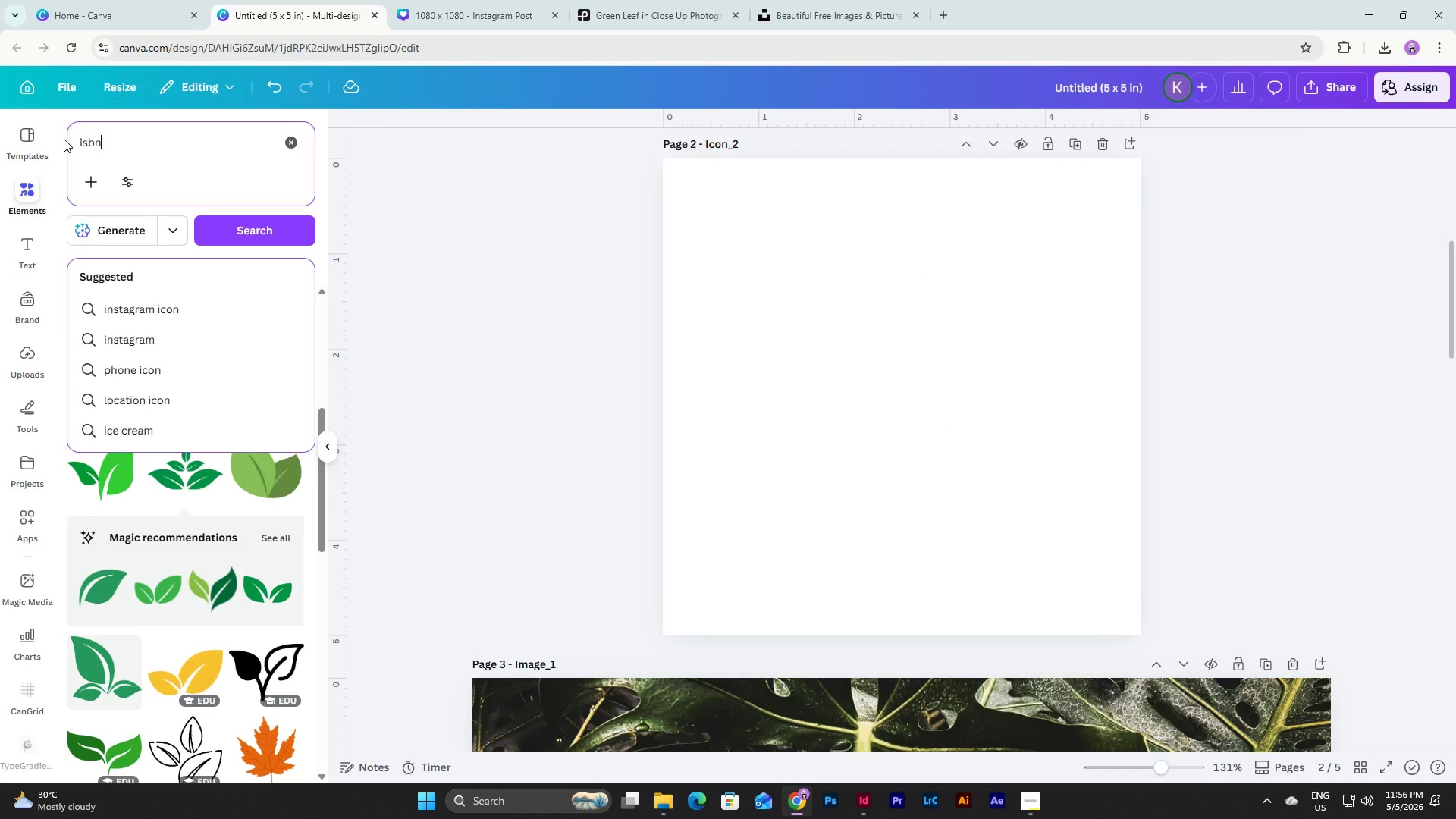 
key(Enter)
 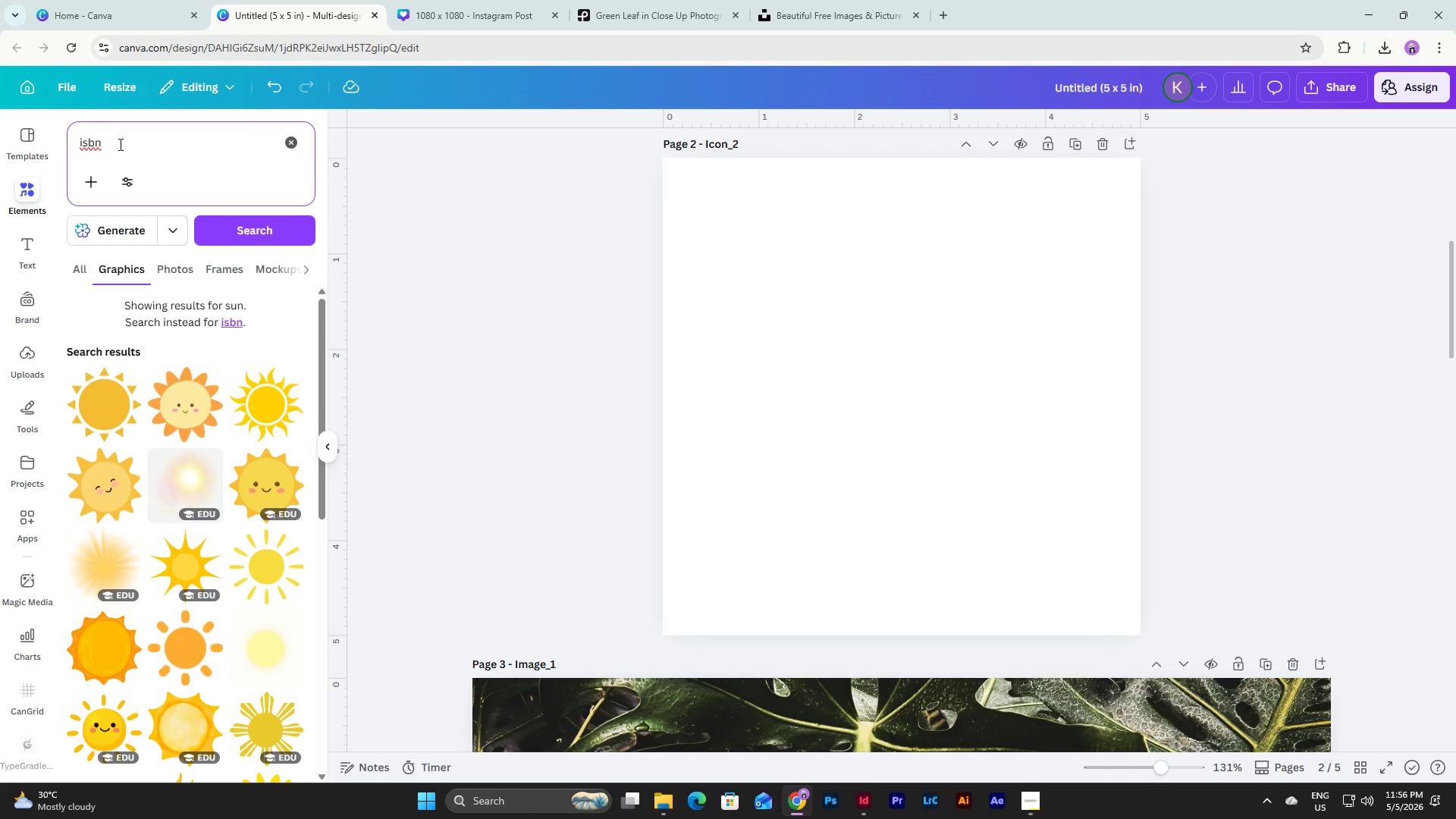 
left_click([121, 136])
 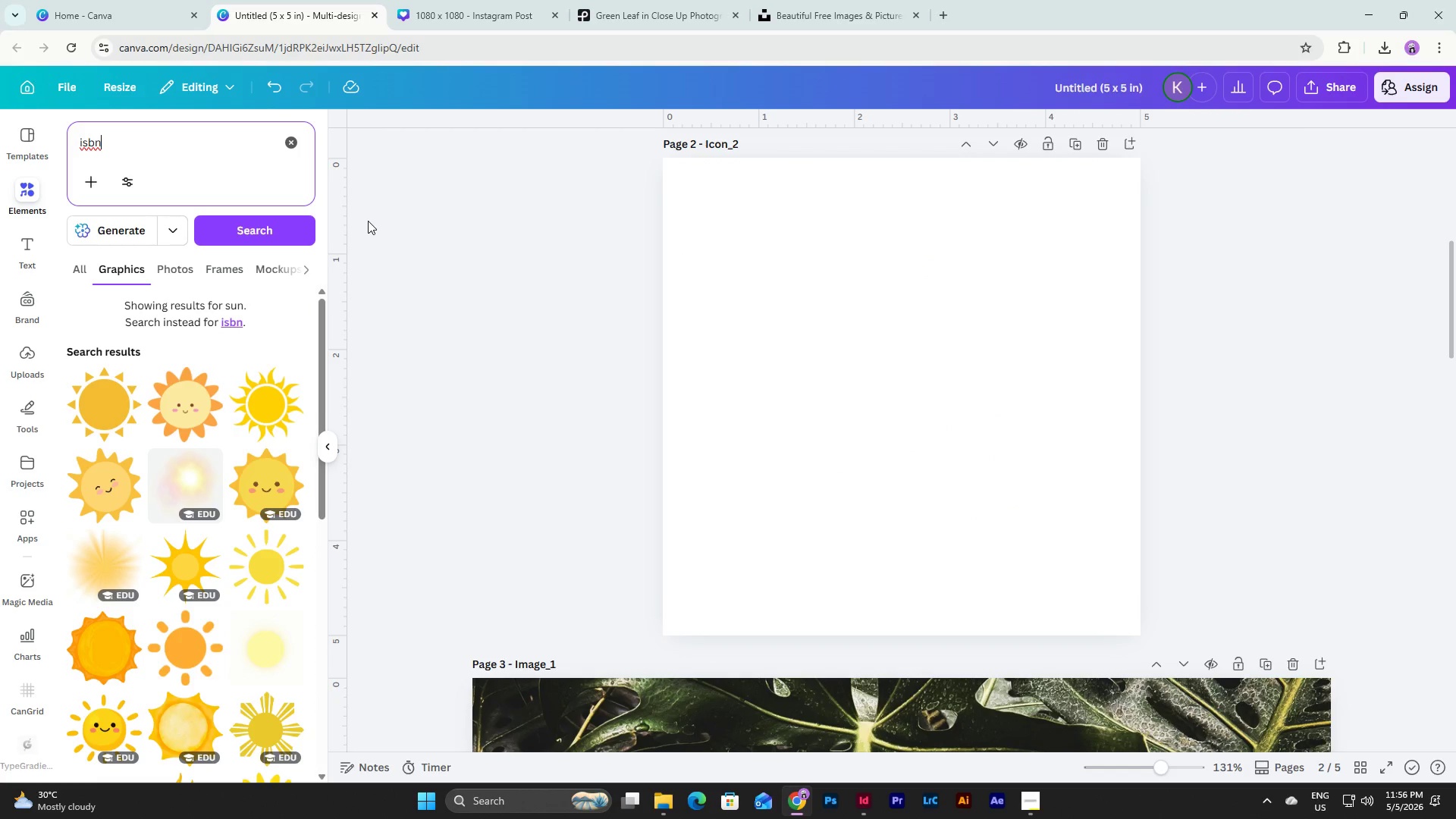 
type( icon)
 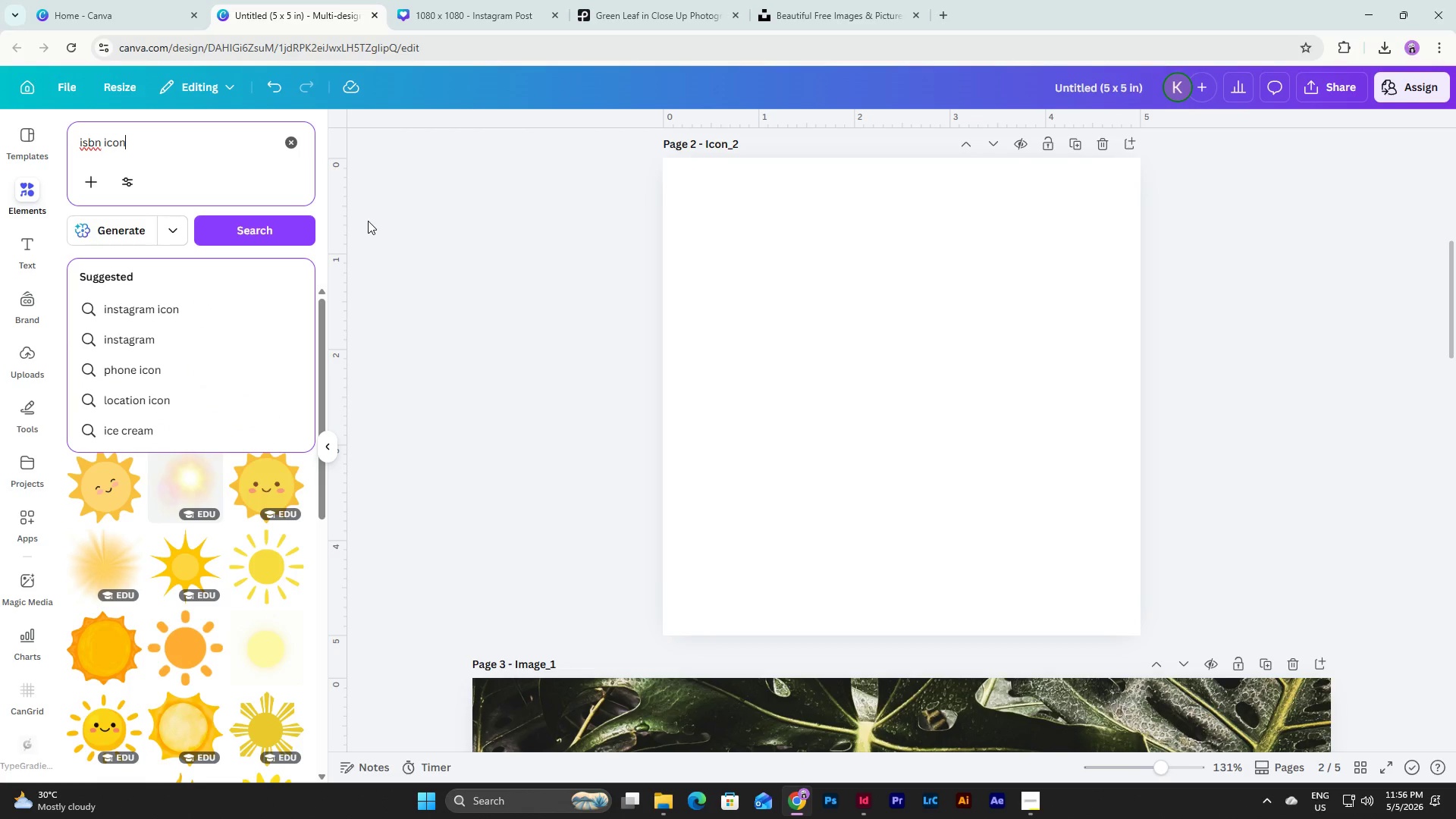 
key(Enter)
 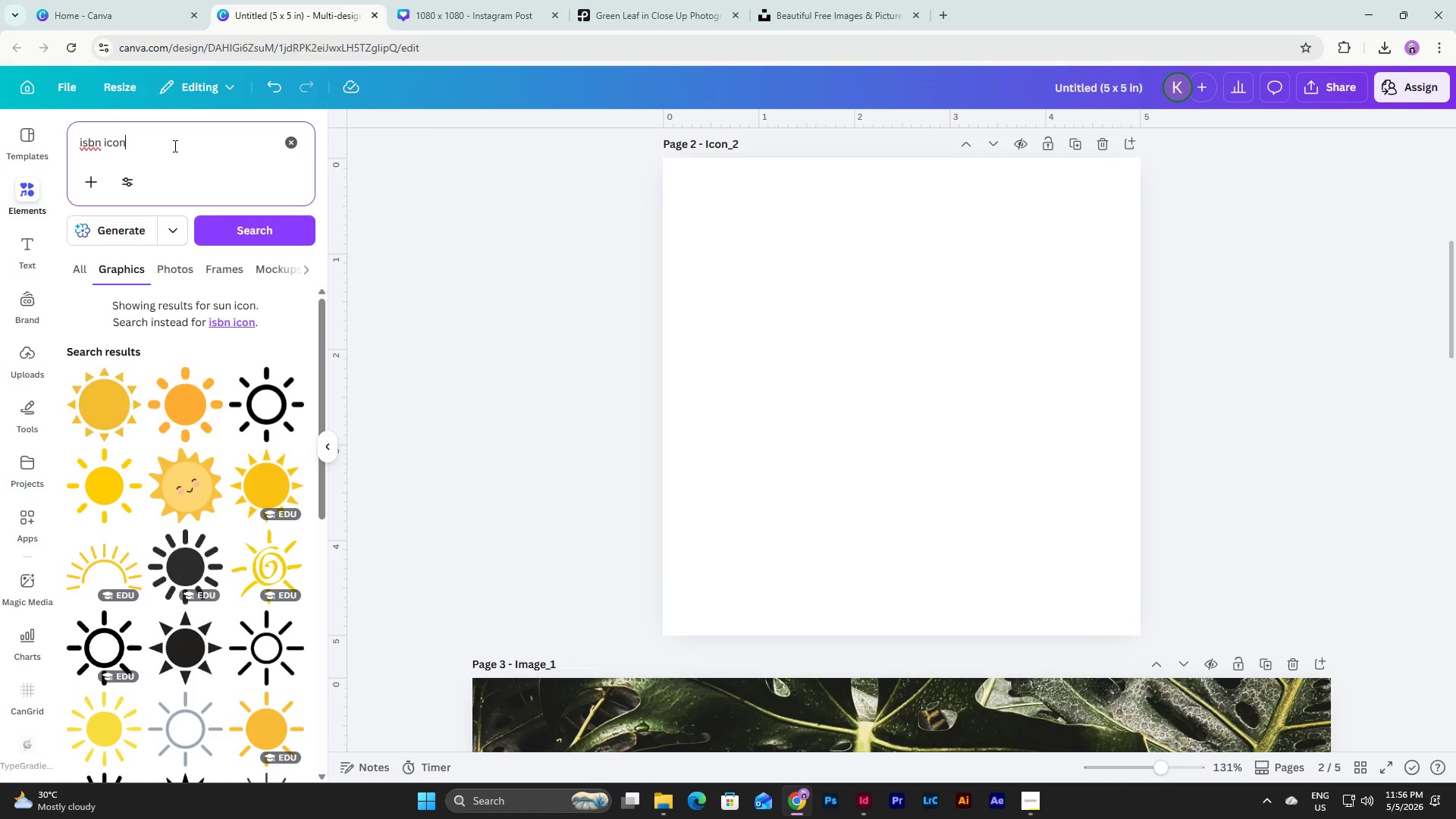 
left_click_drag(start_coordinate=[199, 143], to_coordinate=[0, 133])
 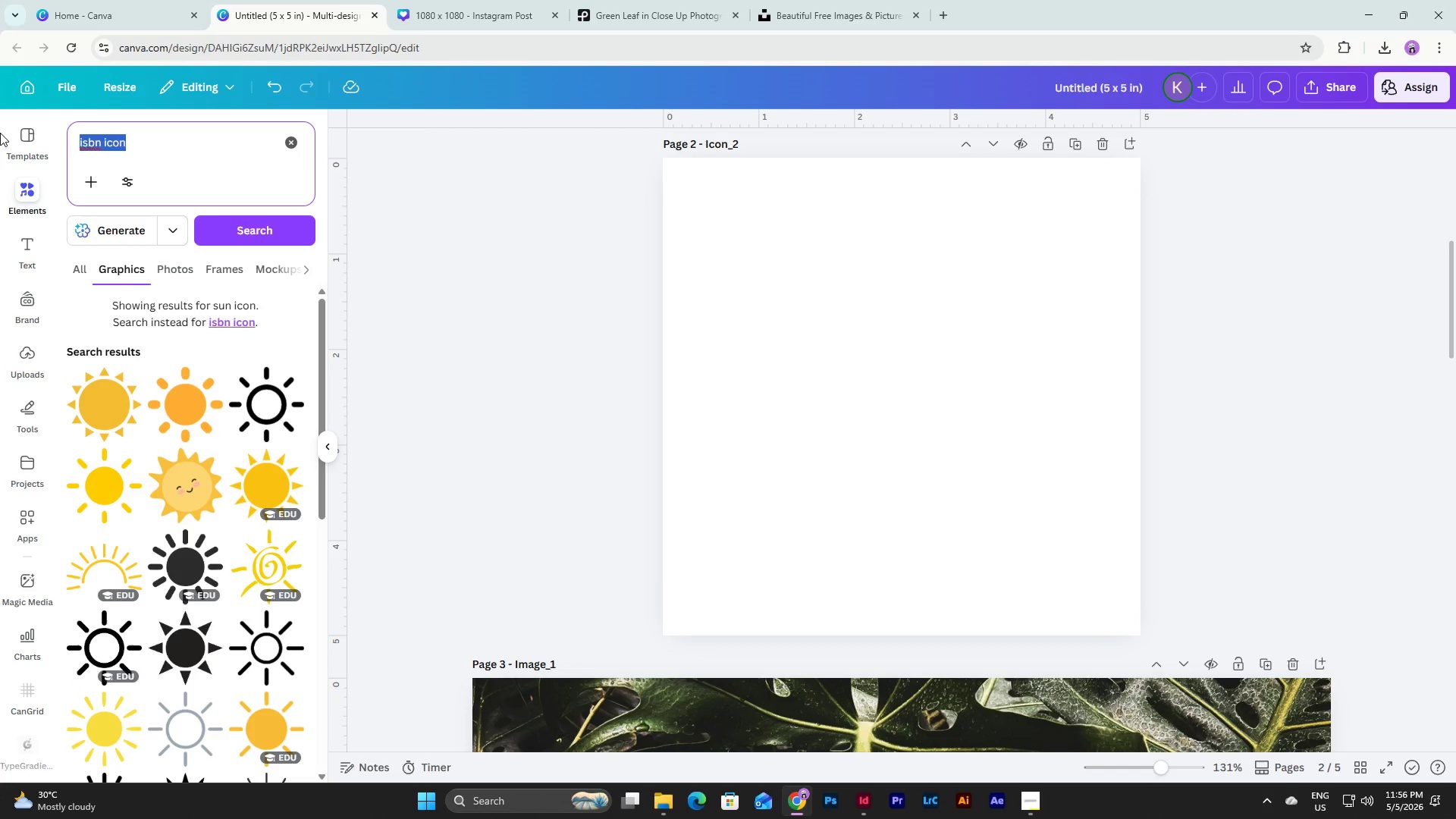 
type(barcode)
 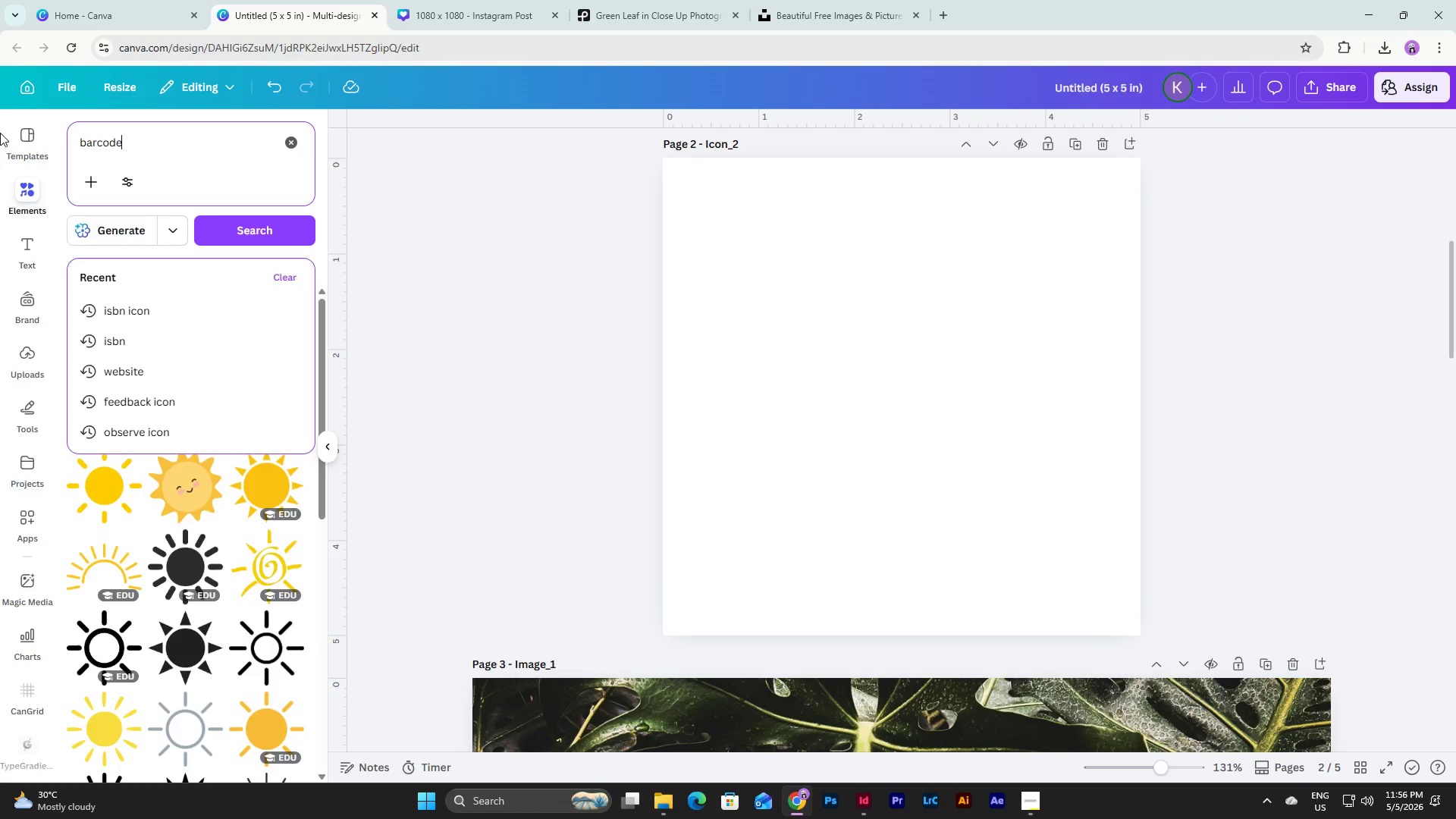 
key(Enter)
 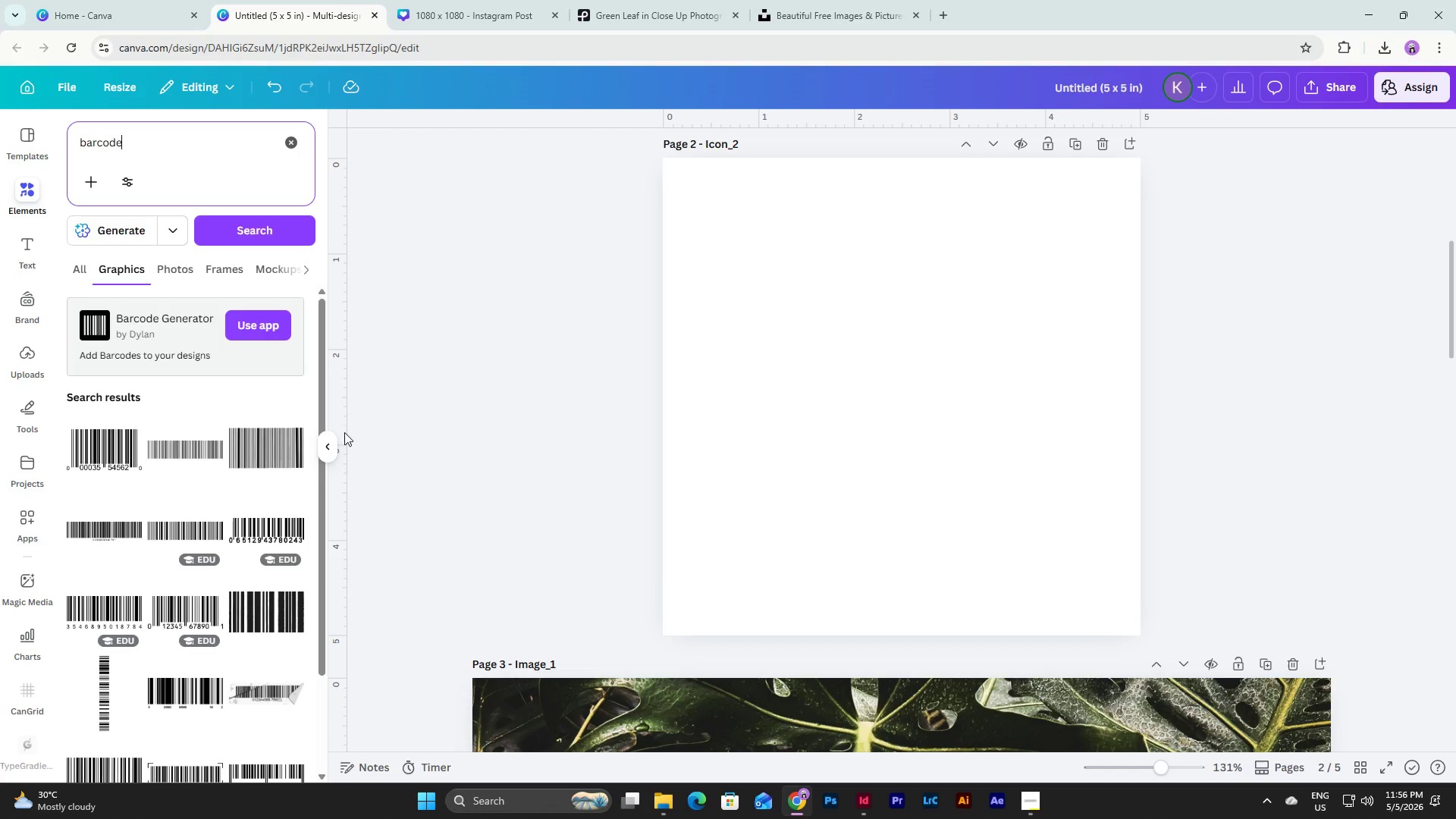 
left_click([102, 440])
 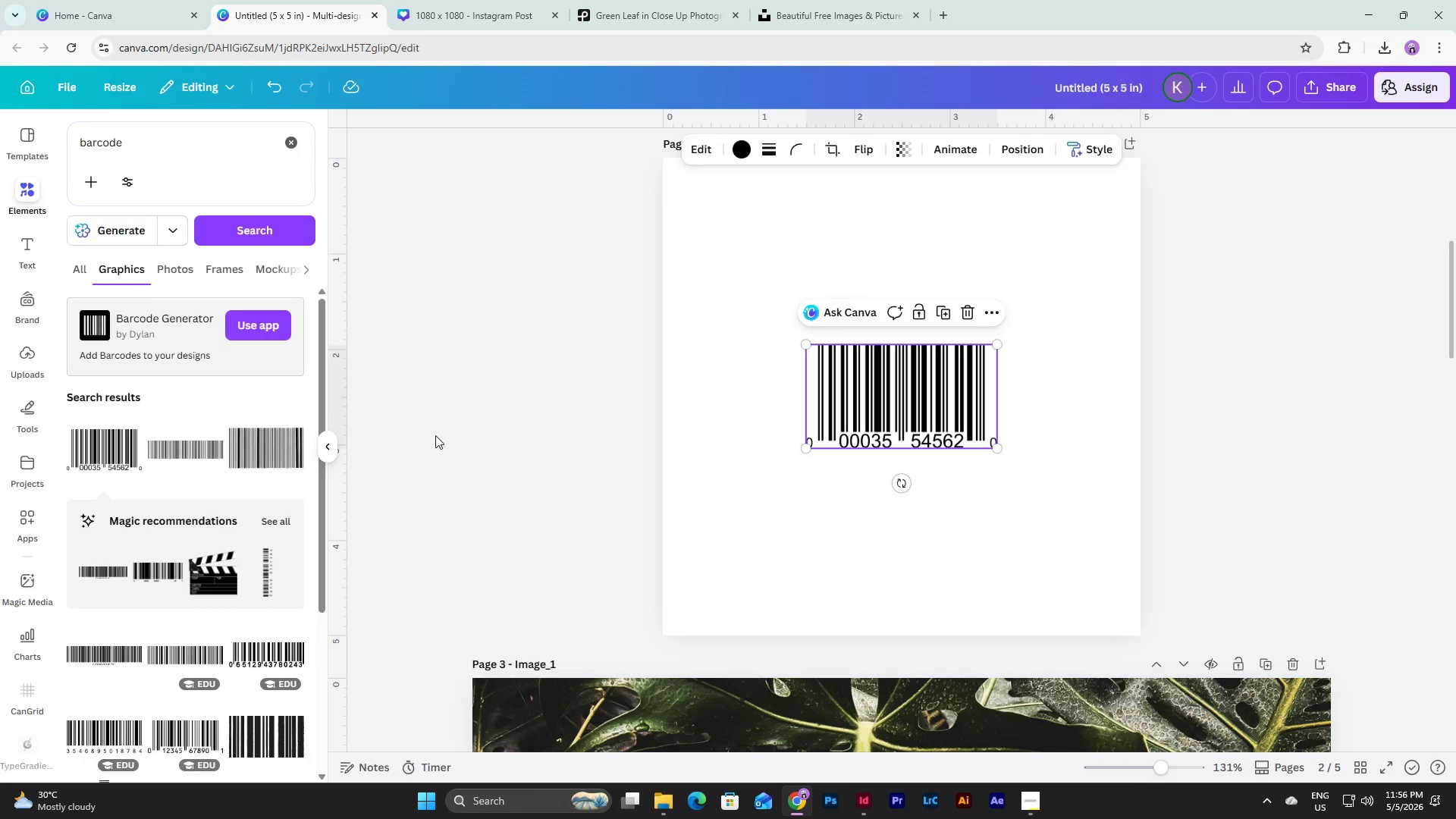 
scroll: coordinate [204, 373], scroll_direction: down, amount: 4.0
 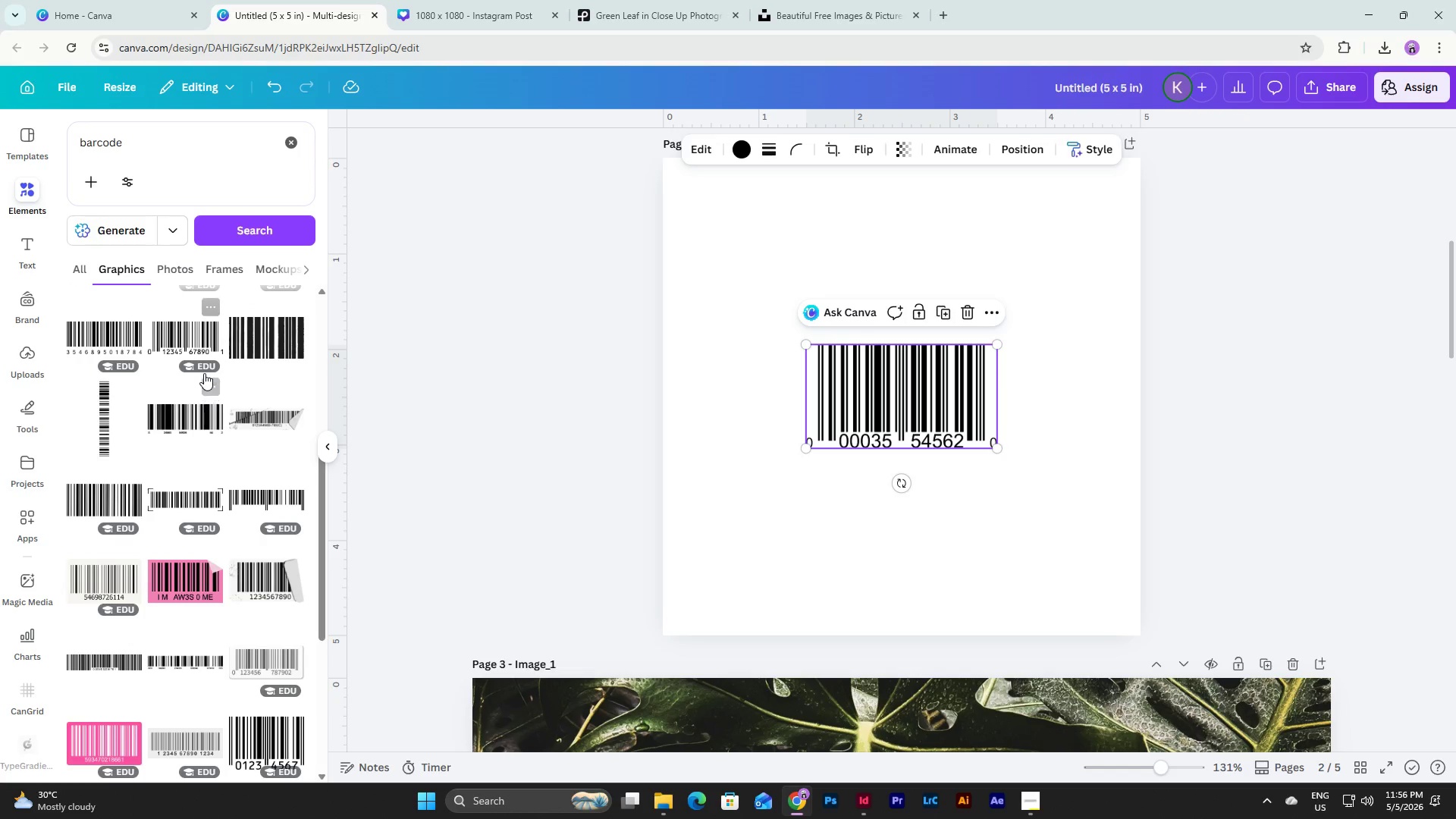 
scroll: coordinate [205, 373], scroll_direction: up, amount: 1.0
 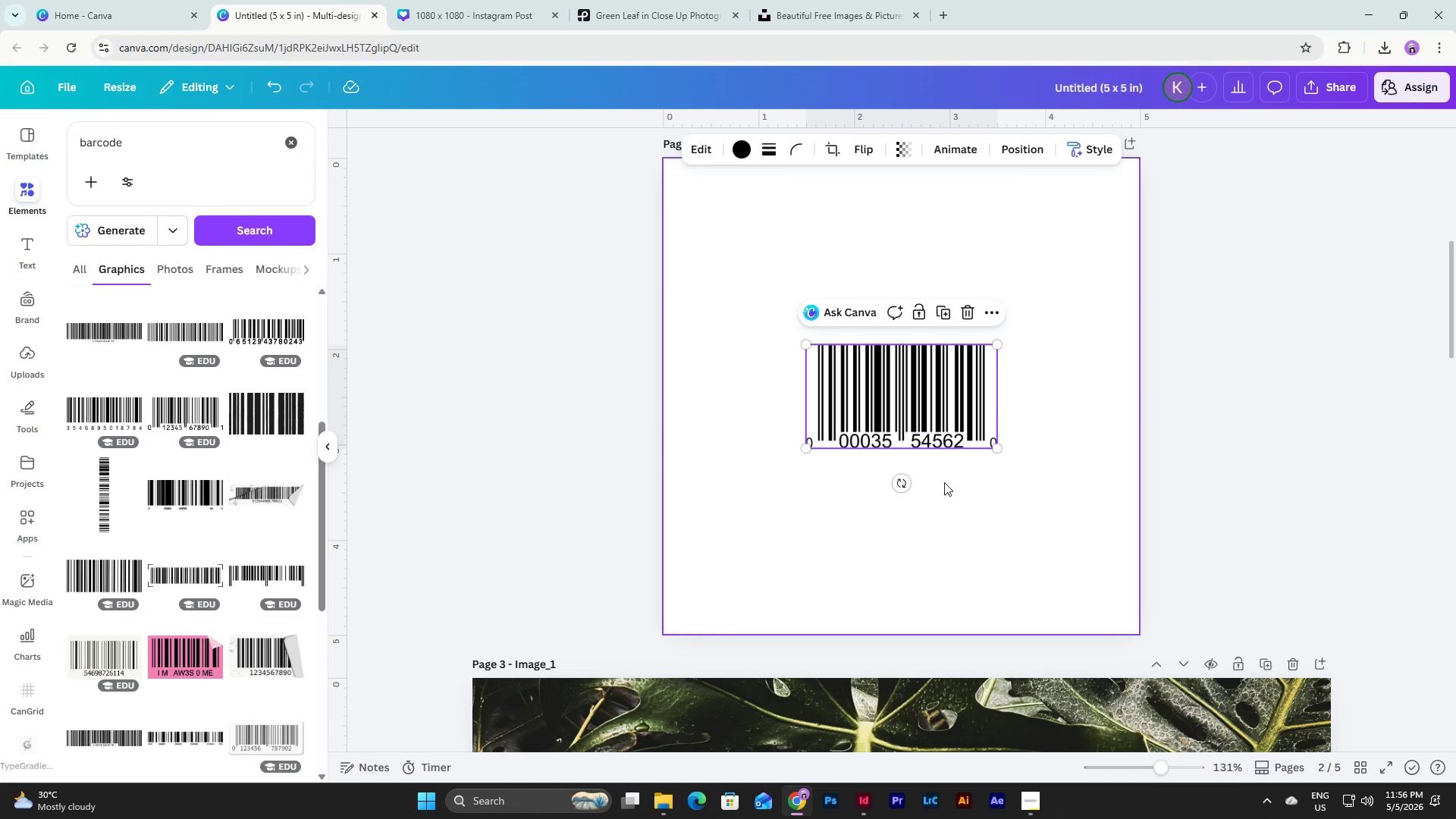 
left_click([982, 488])
 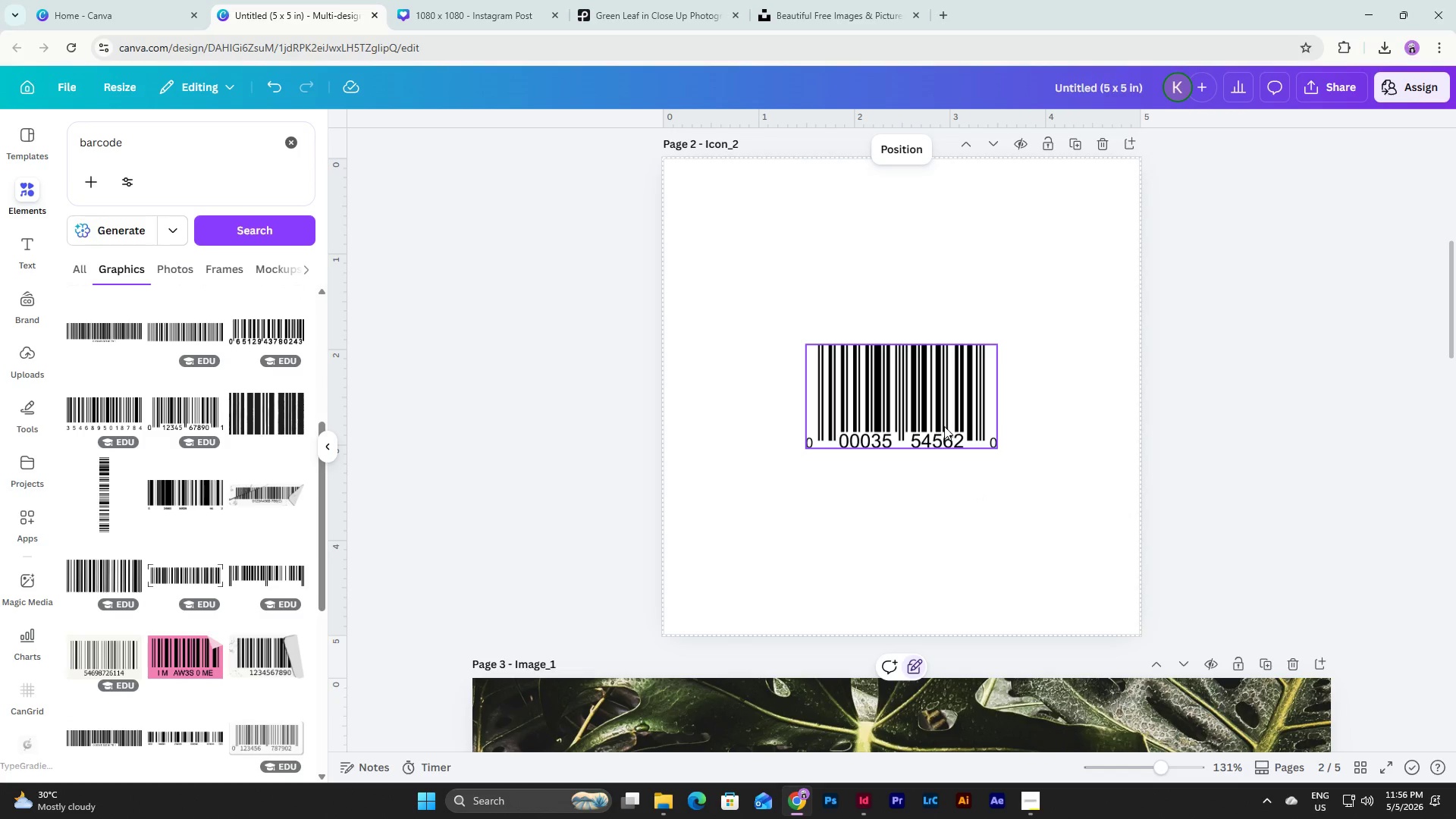 
left_click_drag(start_coordinate=[944, 426], to_coordinate=[880, 375])
 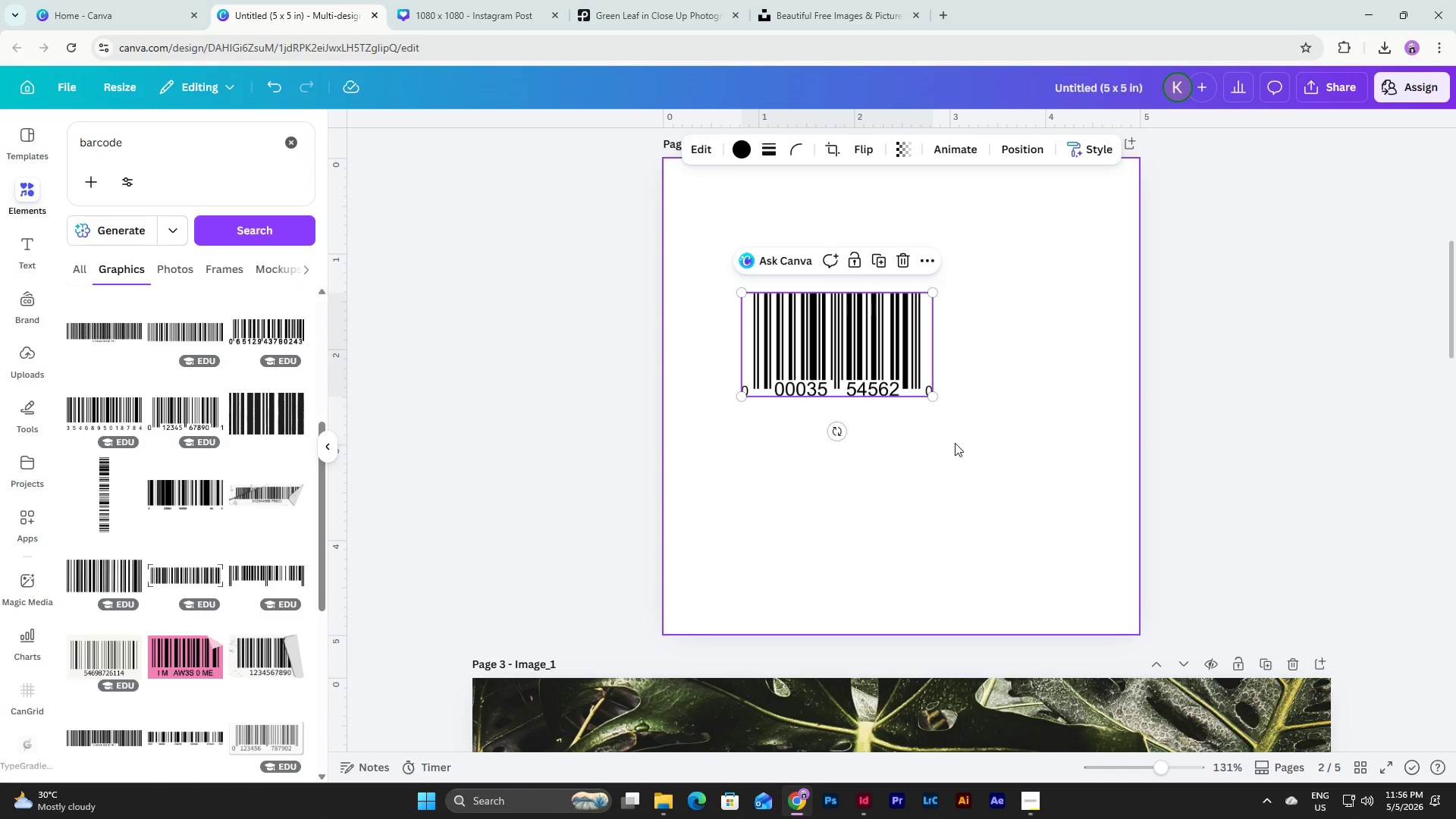 
scroll: coordinate [962, 443], scroll_direction: up, amount: 2.0
 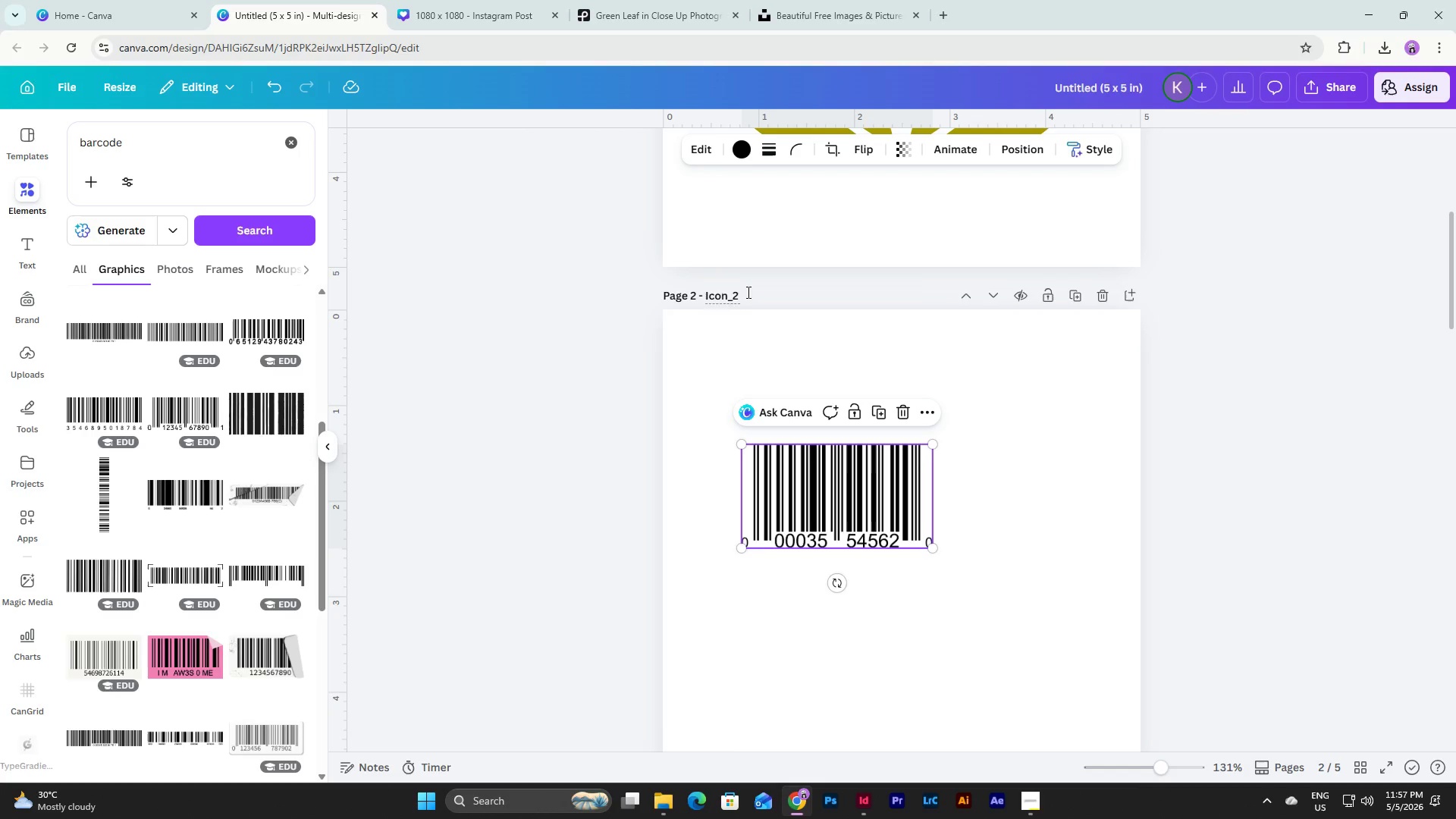 
left_click([817, 505])
 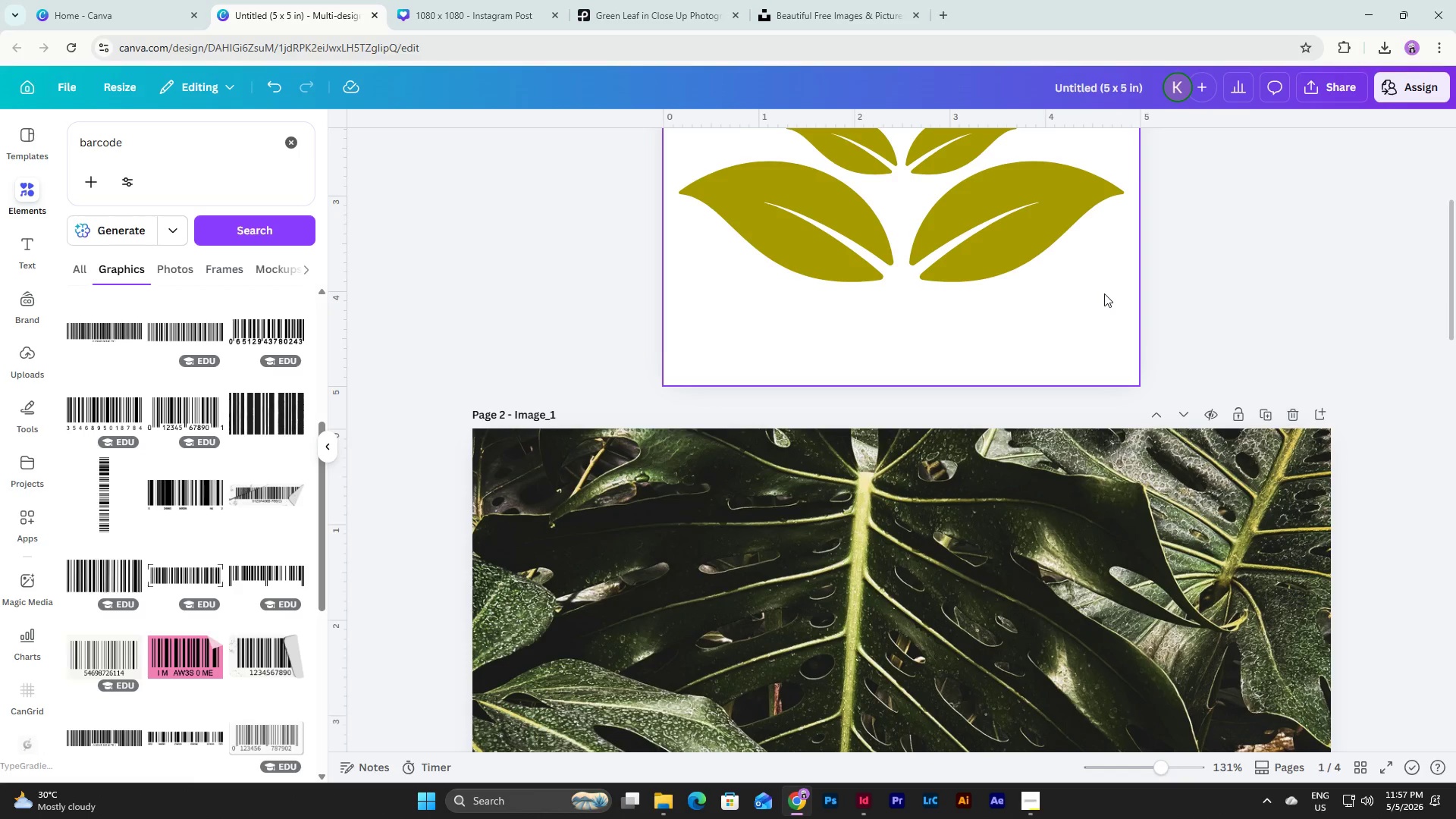 
scroll: coordinate [1098, 500], scroll_direction: down, amount: 29.0
 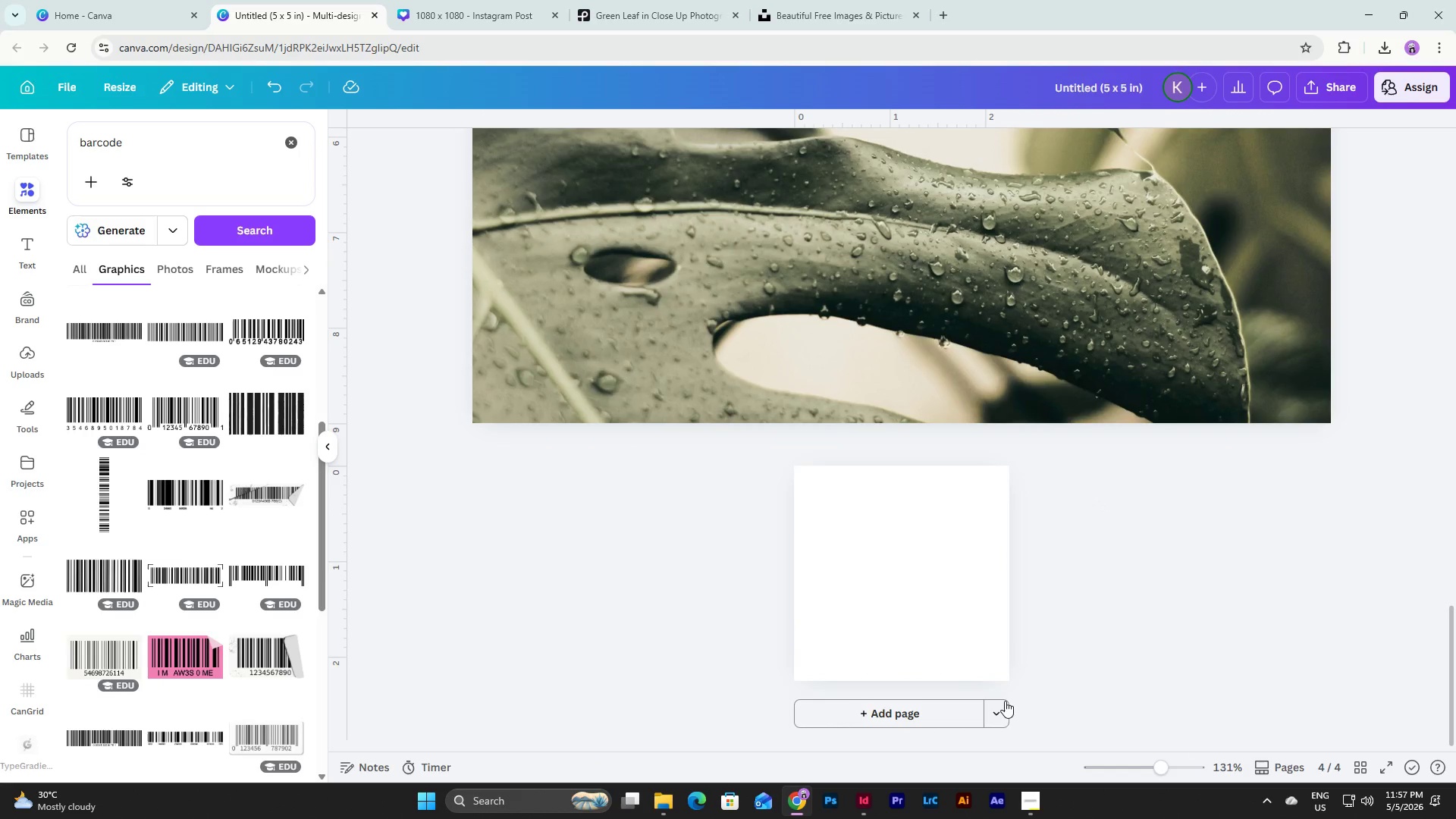 
left_click([921, 519])
 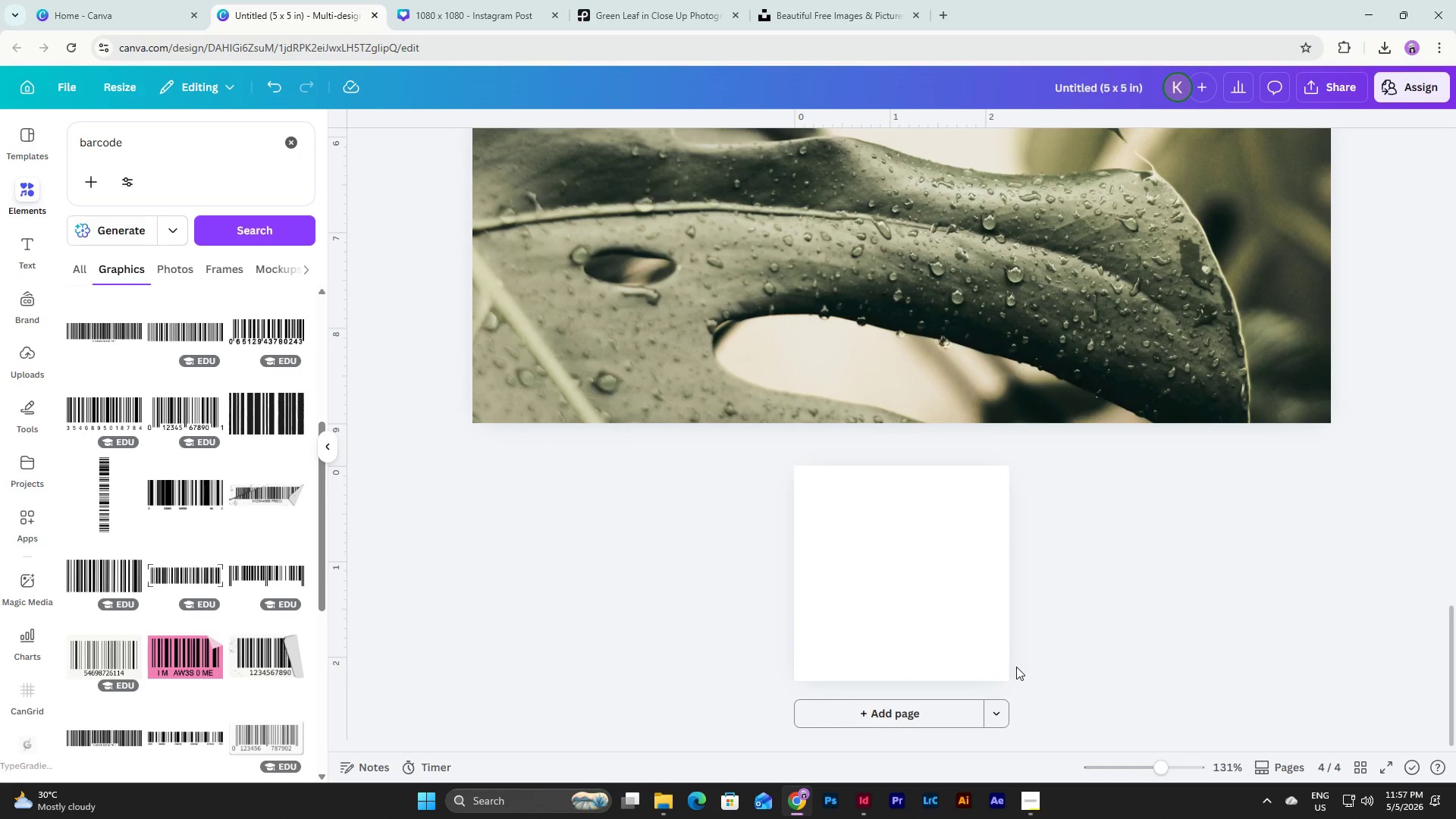 
double_click([1002, 720])
 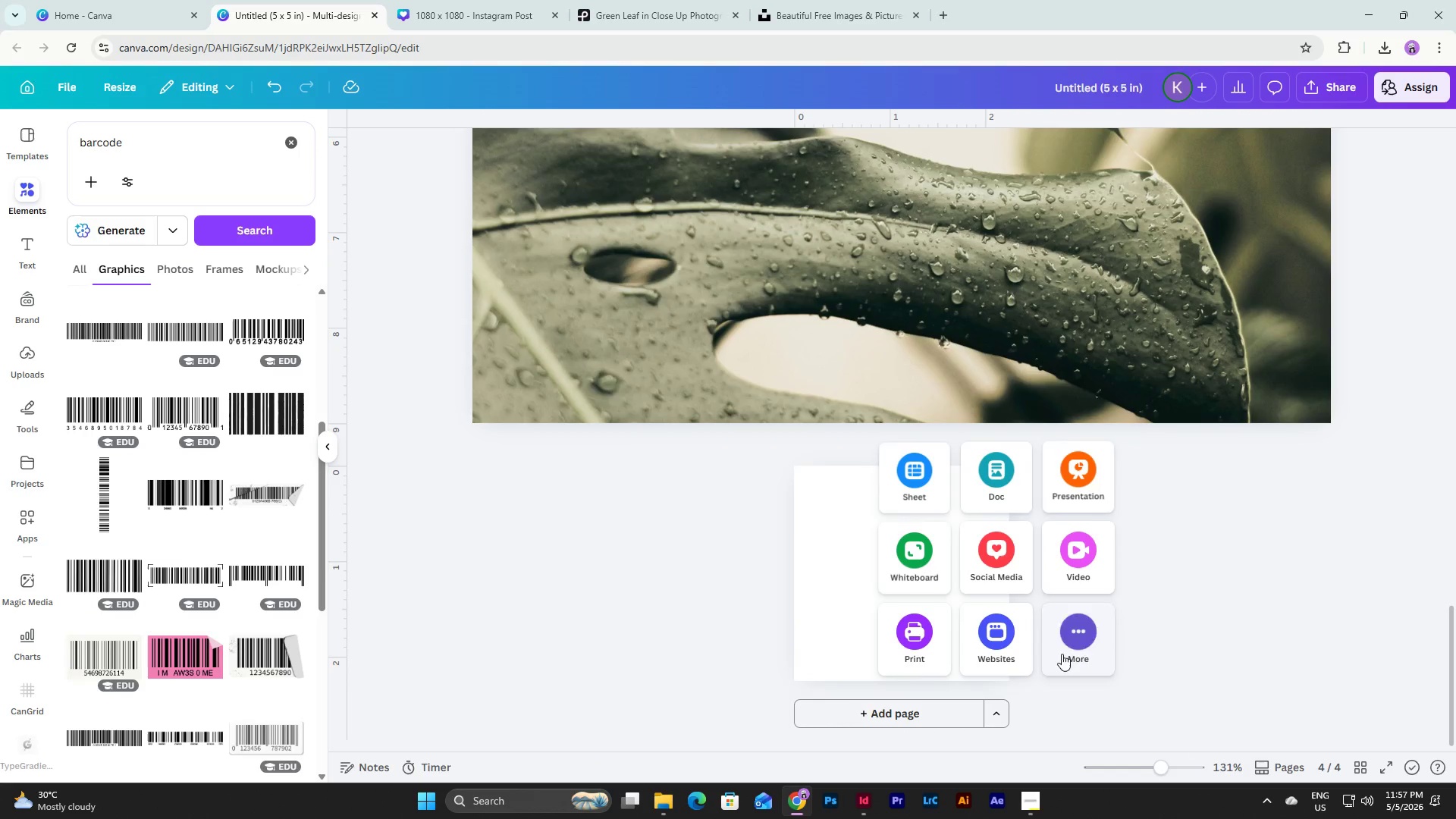 
left_click([1077, 642])
 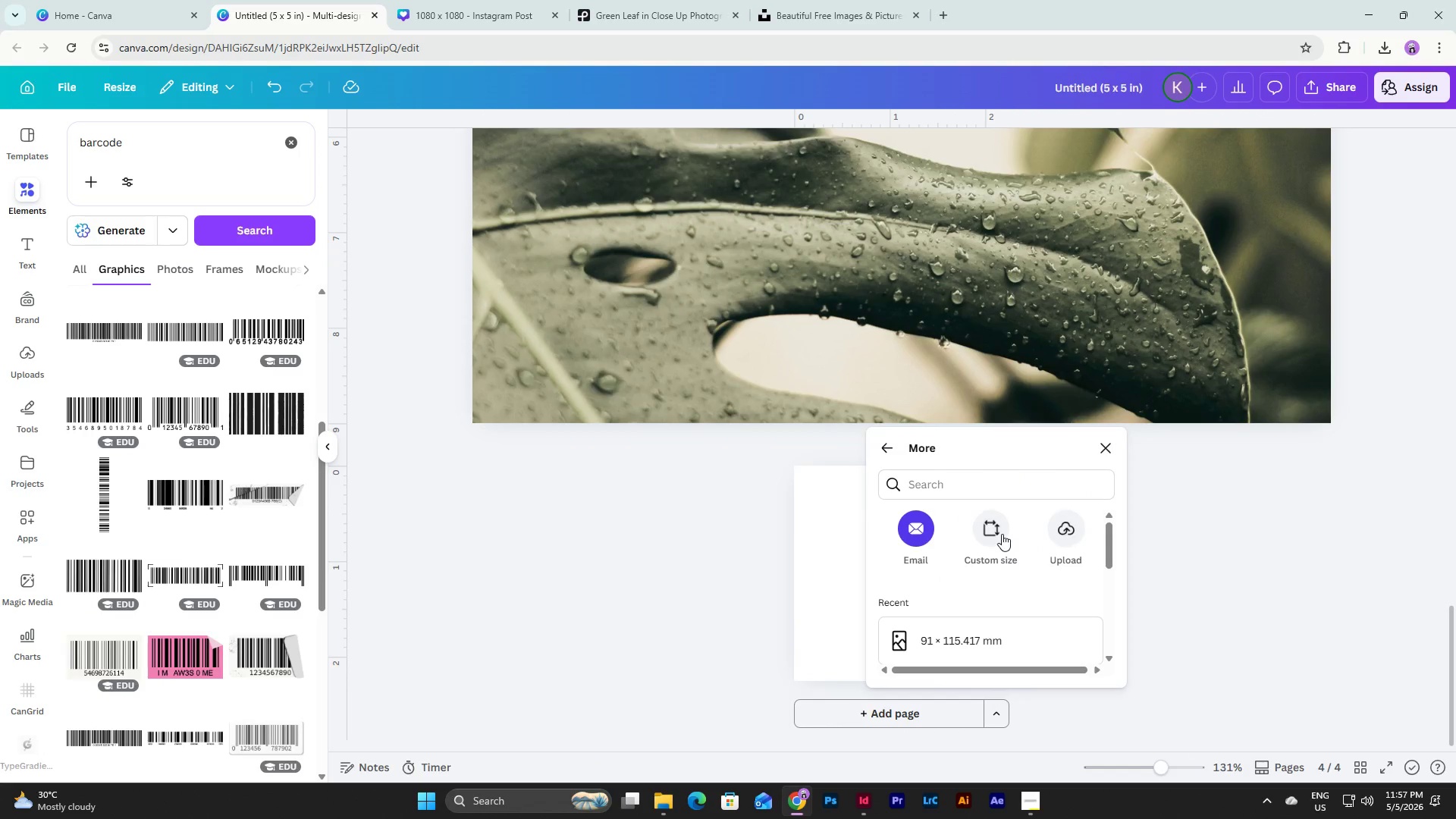 
left_click([1002, 534])
 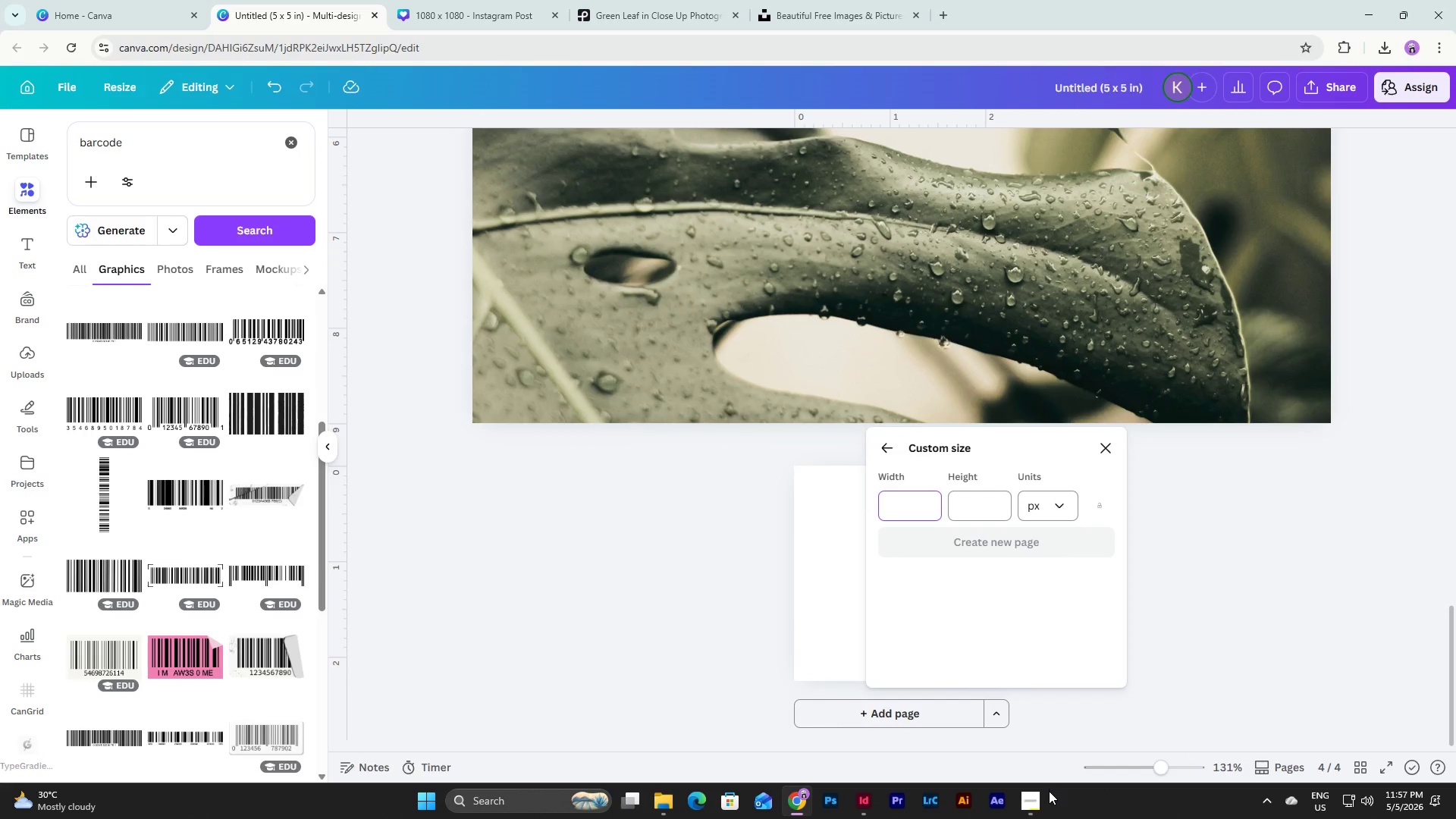 
left_click([1041, 805])